 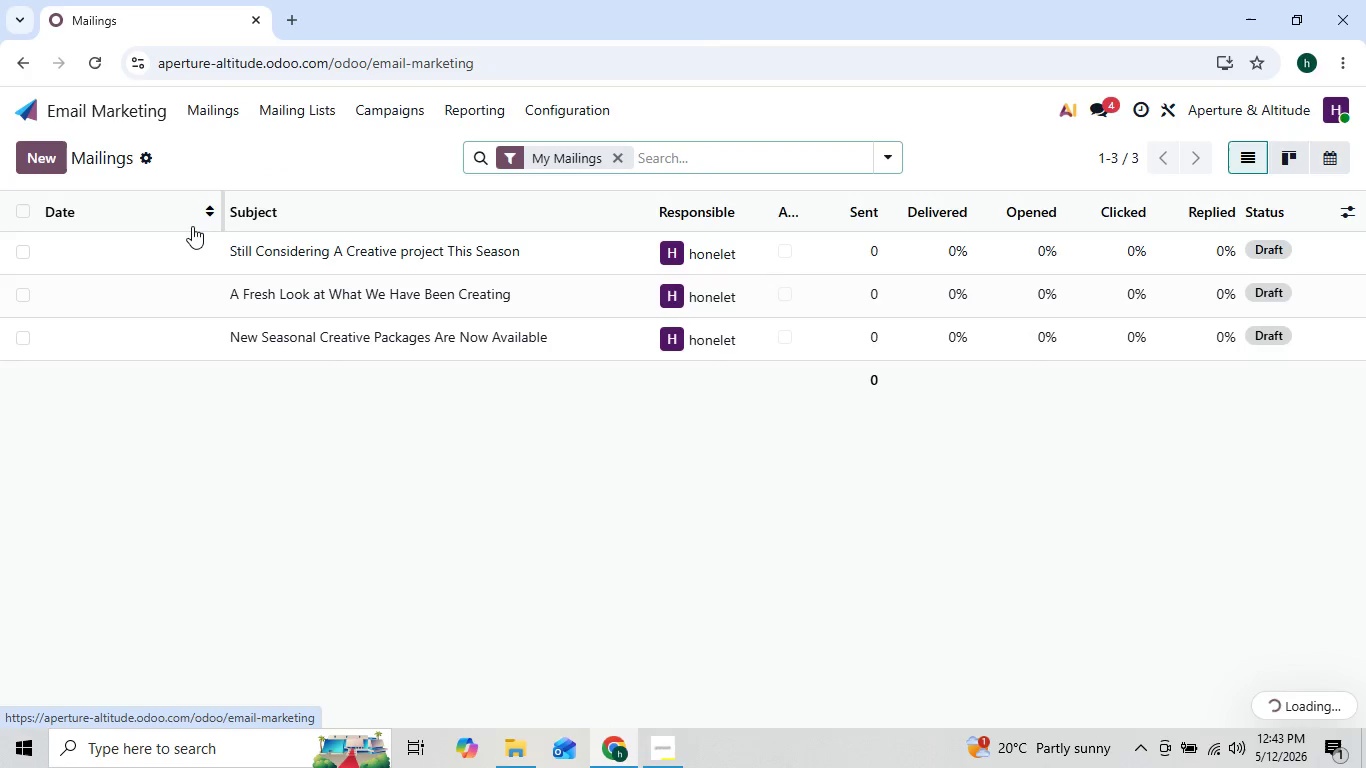 
left_click([241, 291])
 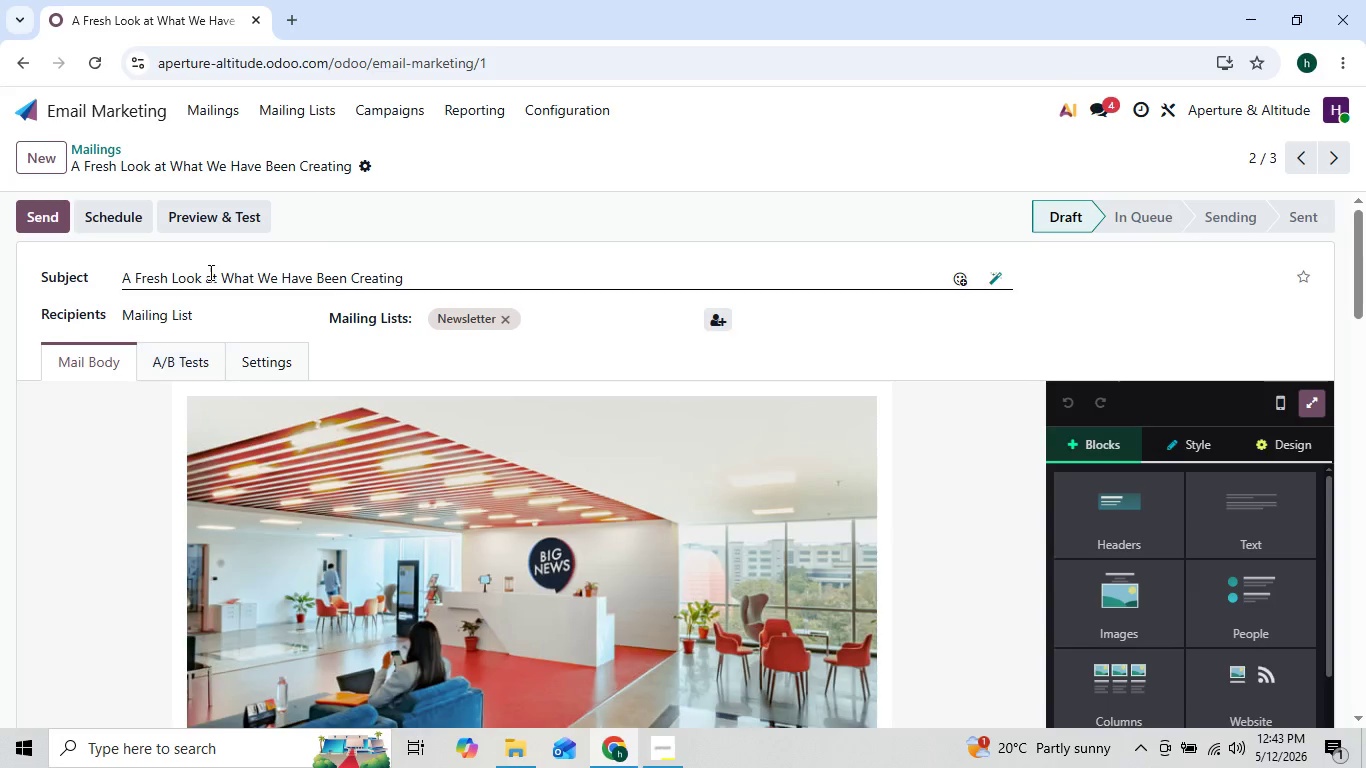 
left_click([127, 223])
 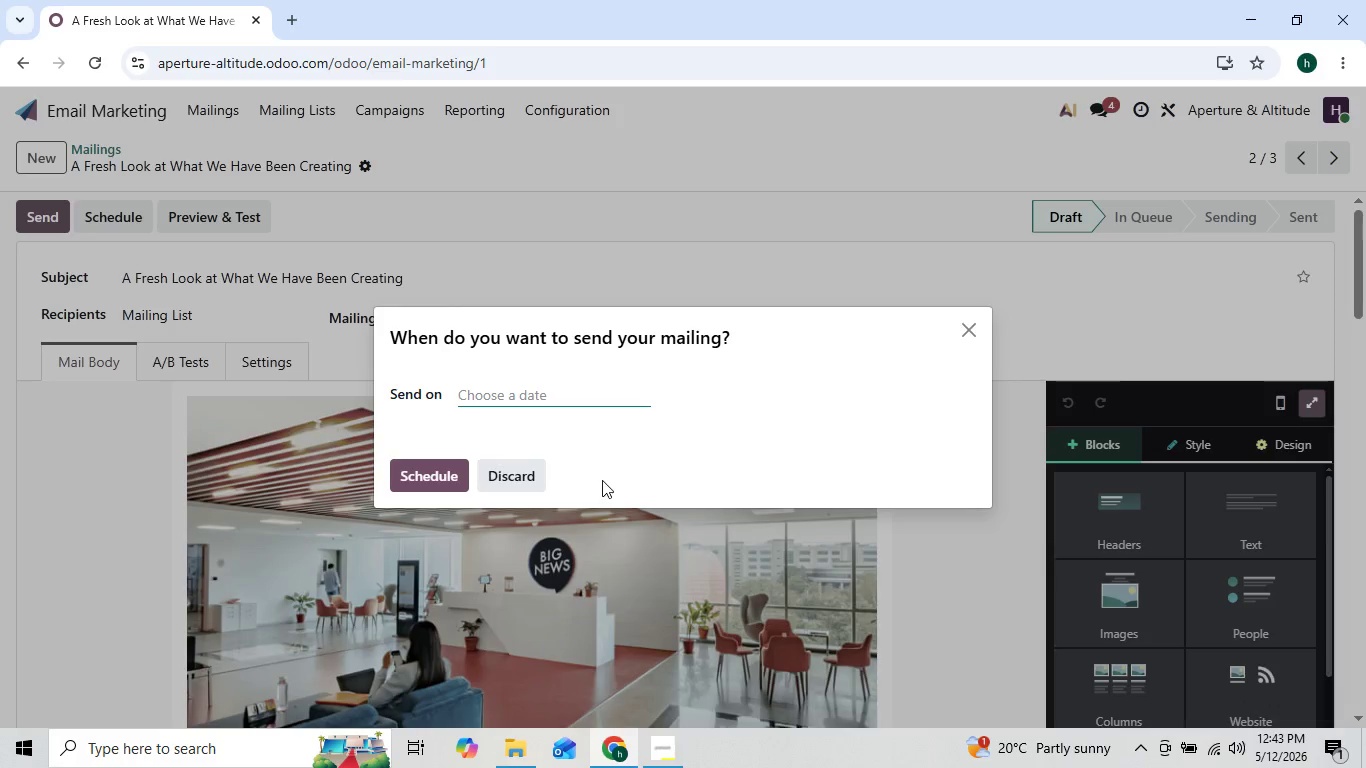 
left_click([554, 401])
 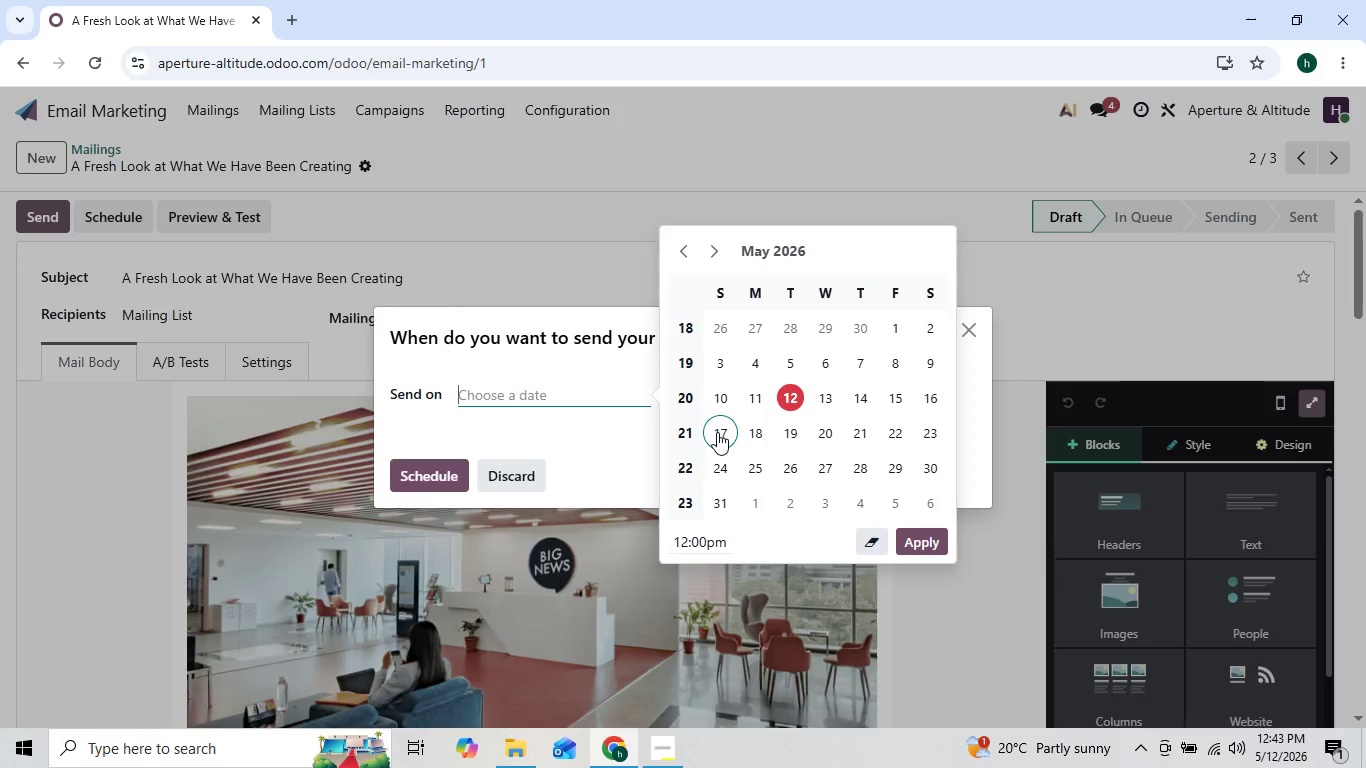 
left_click([717, 431])
 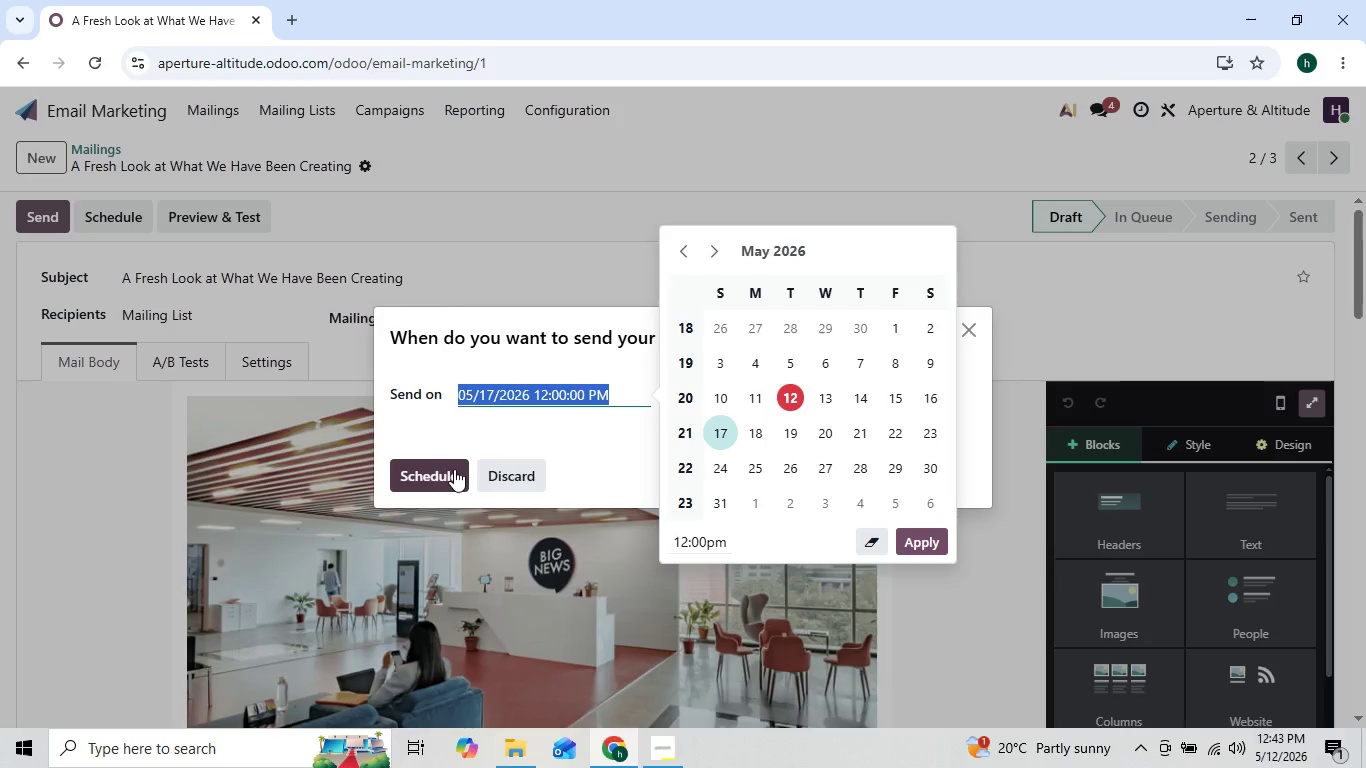 
left_click([453, 469])
 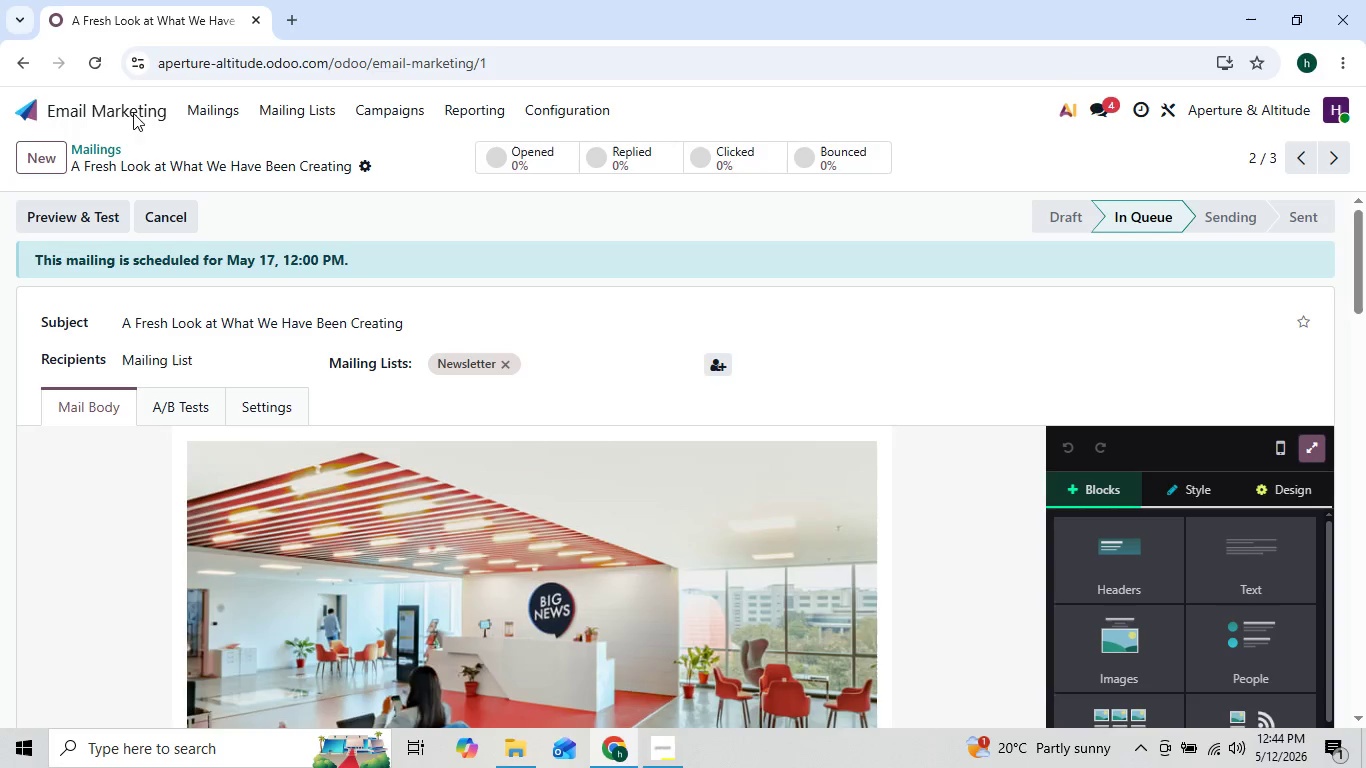 
left_click([194, 110])
 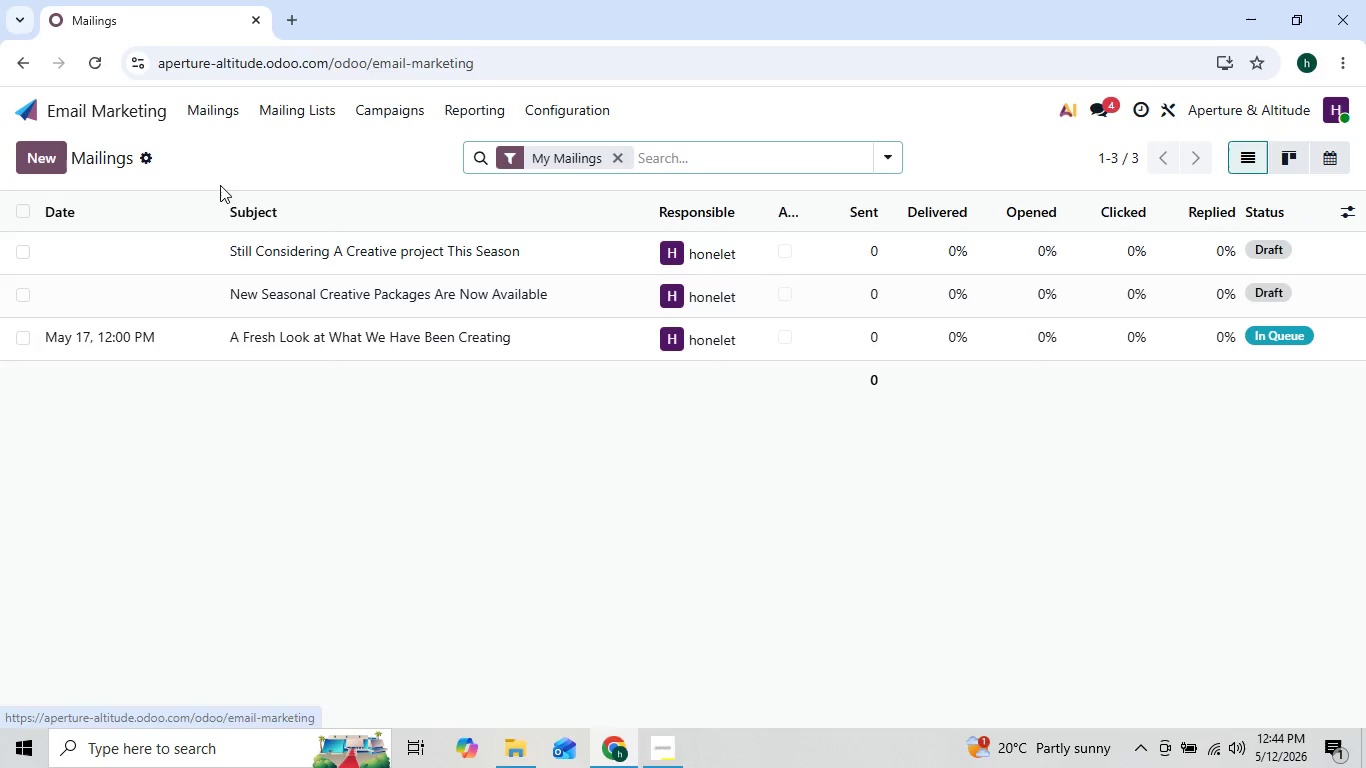 
mouse_move([238, 242])
 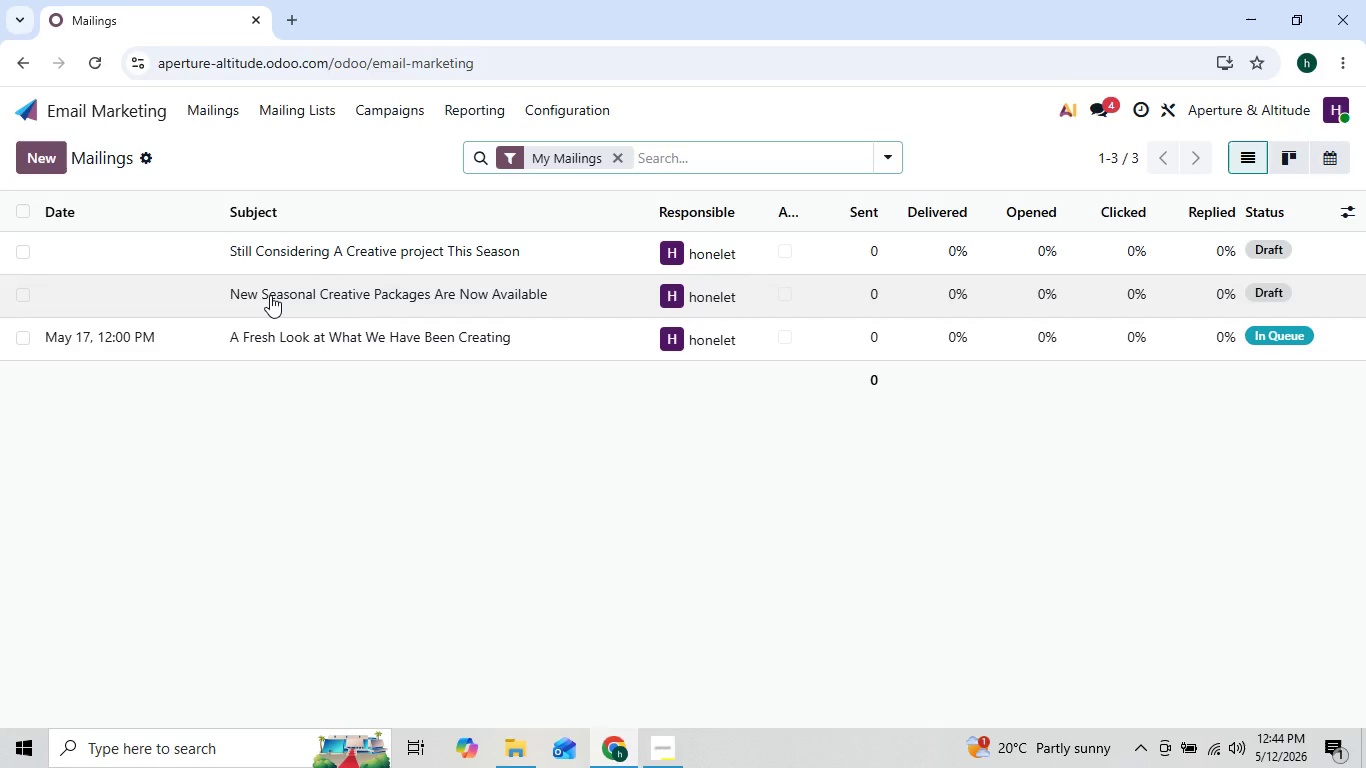 
left_click([270, 295])
 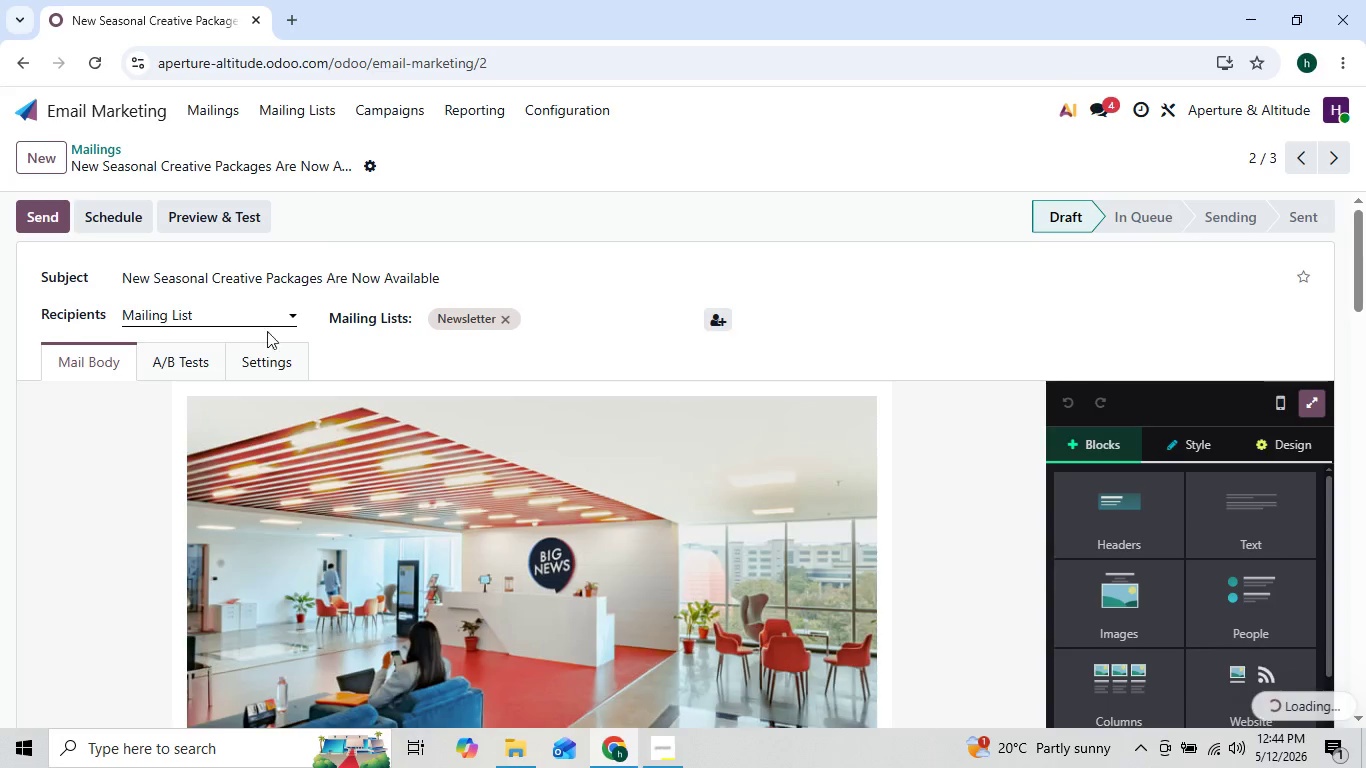 
left_click([266, 353])
 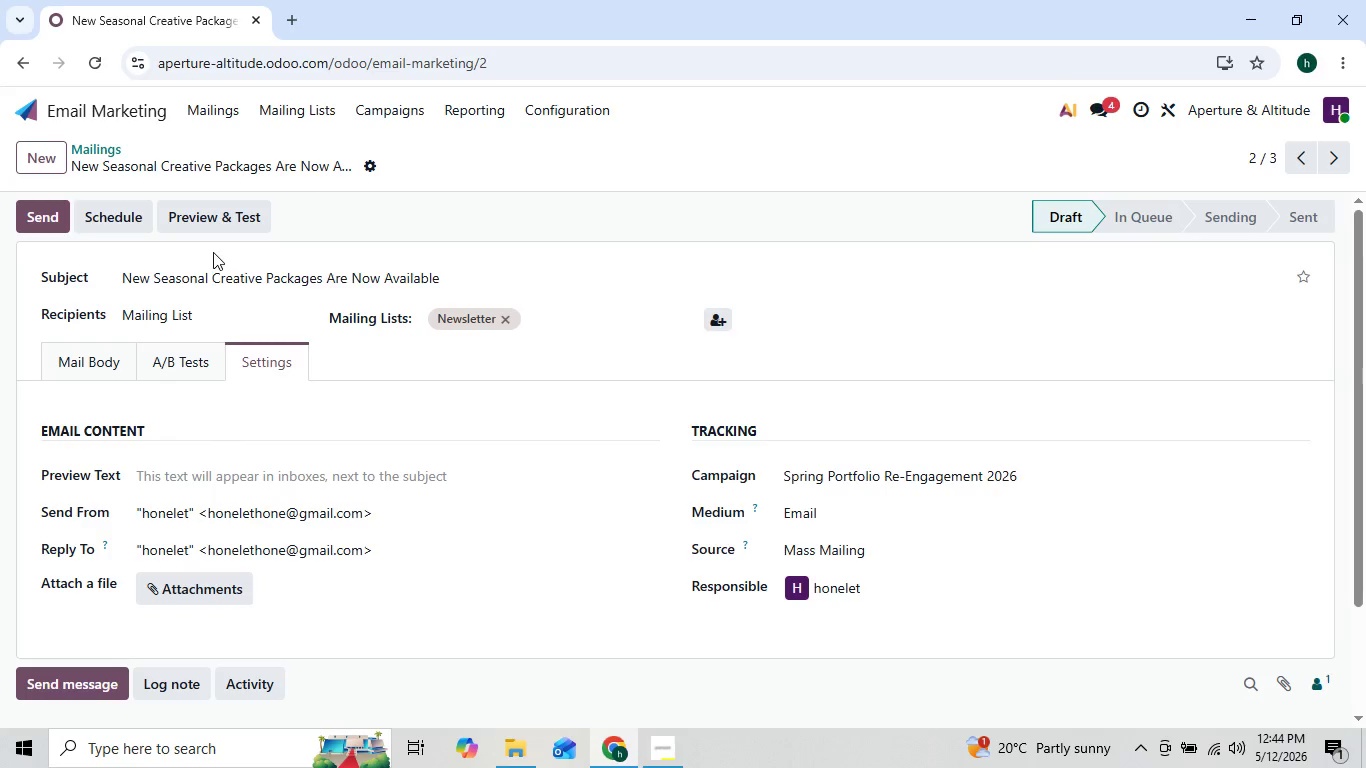 
left_click([131, 209])
 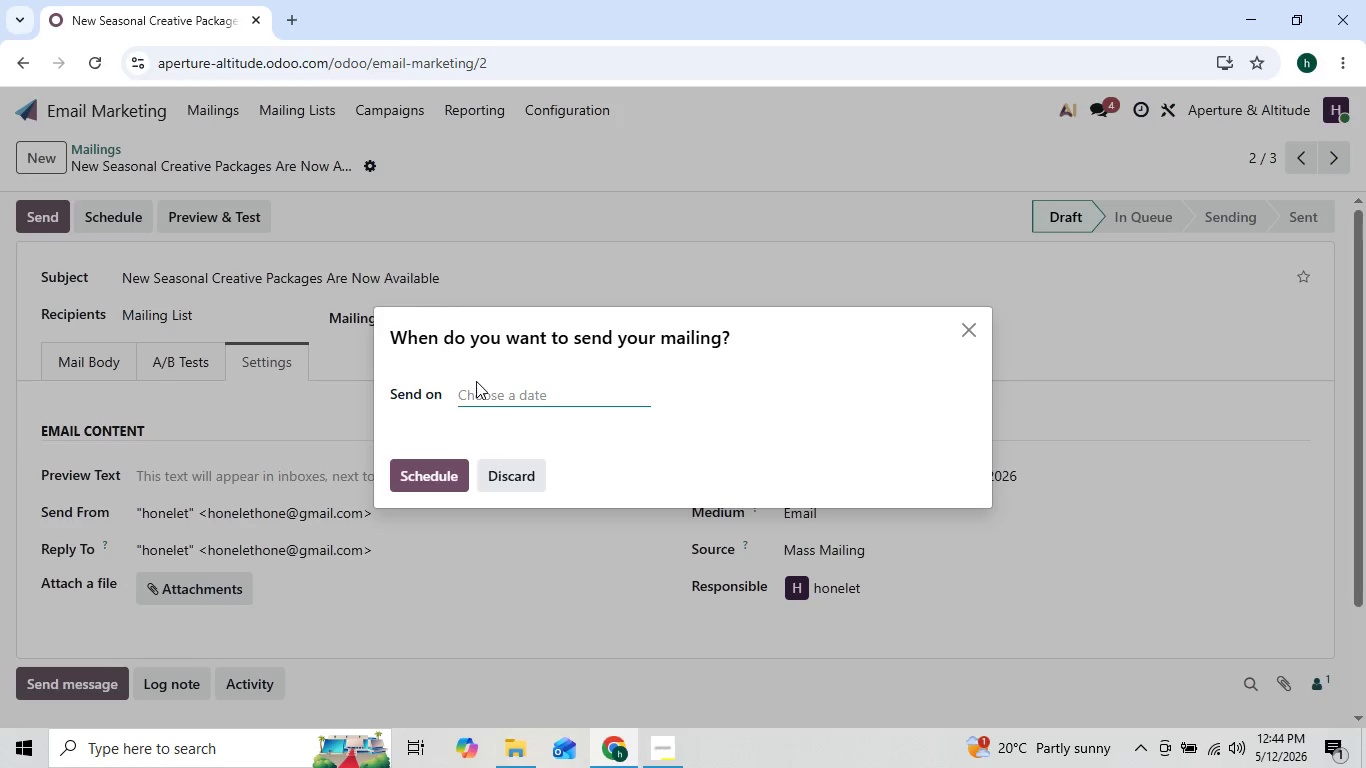 
left_click([480, 387])
 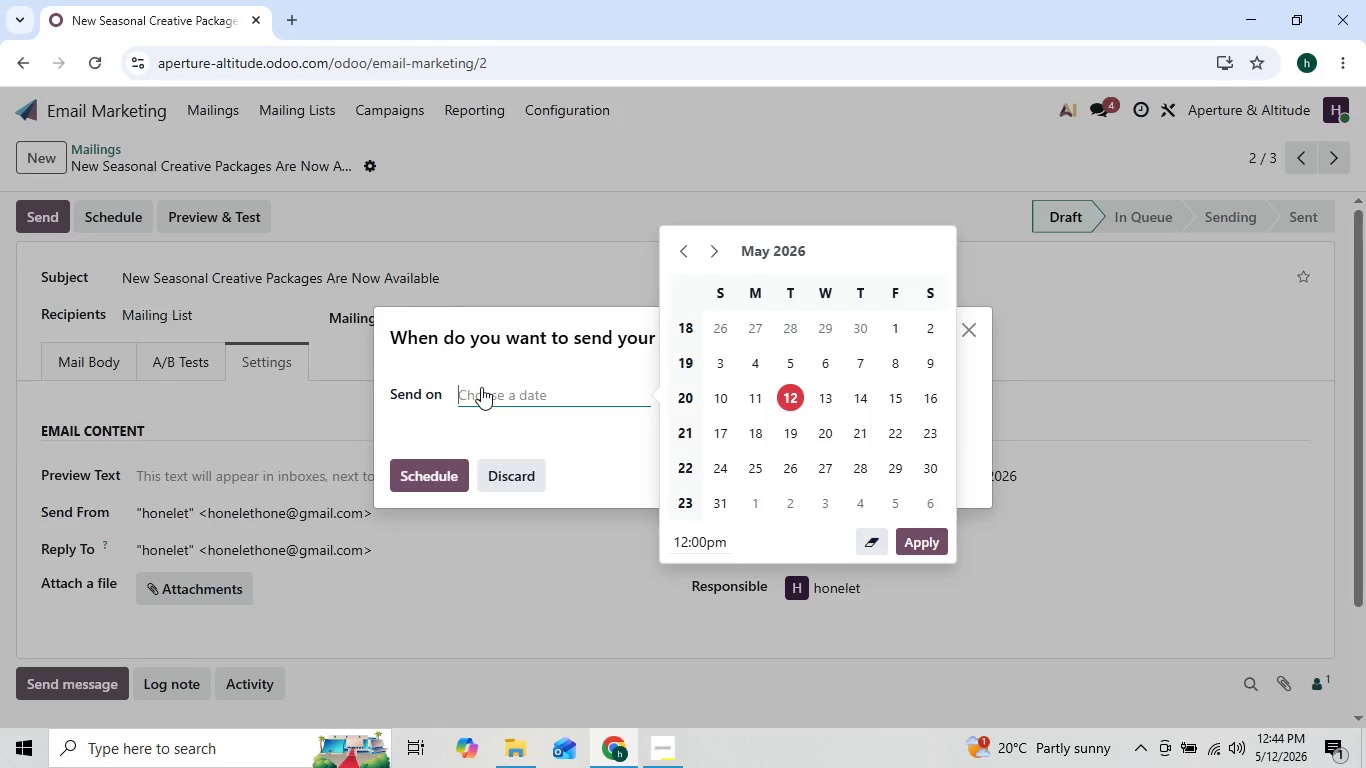 
left_click([697, 468])
 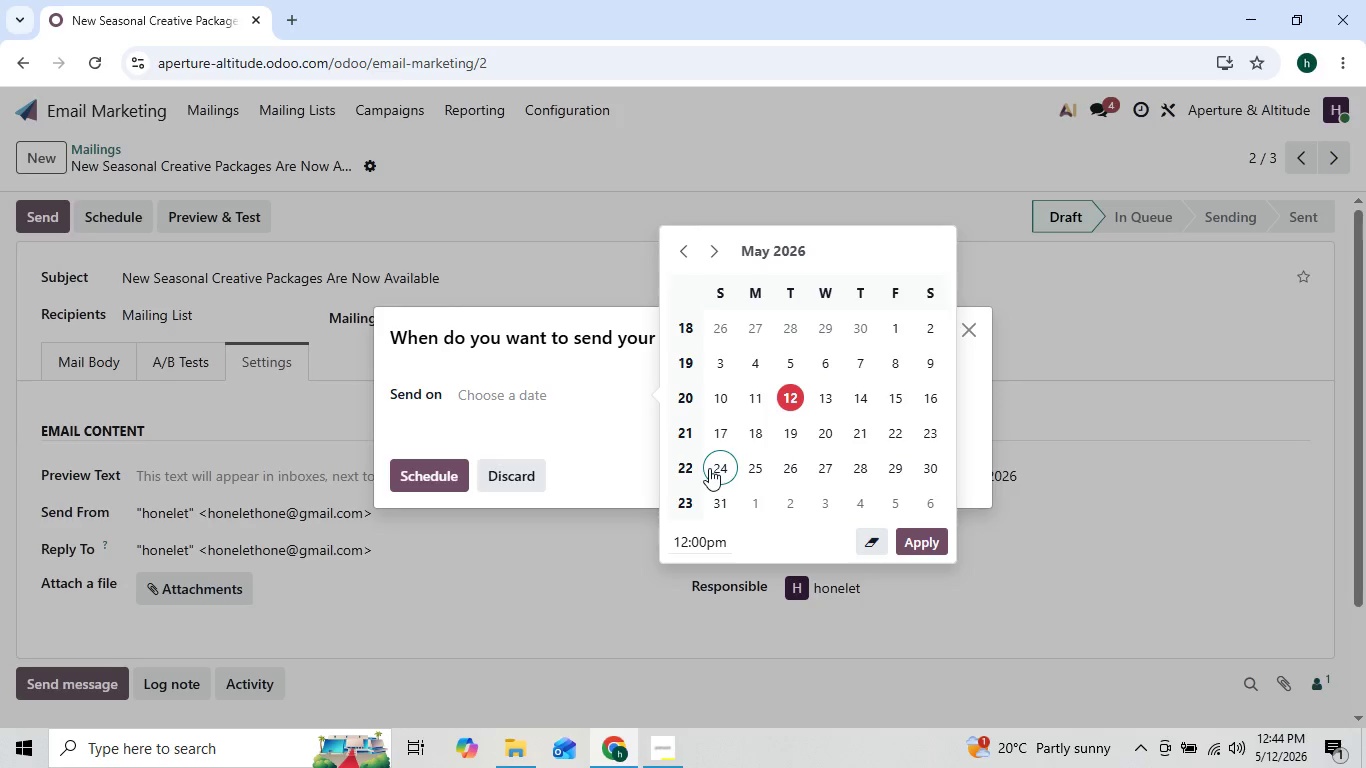 
left_click([709, 468])
 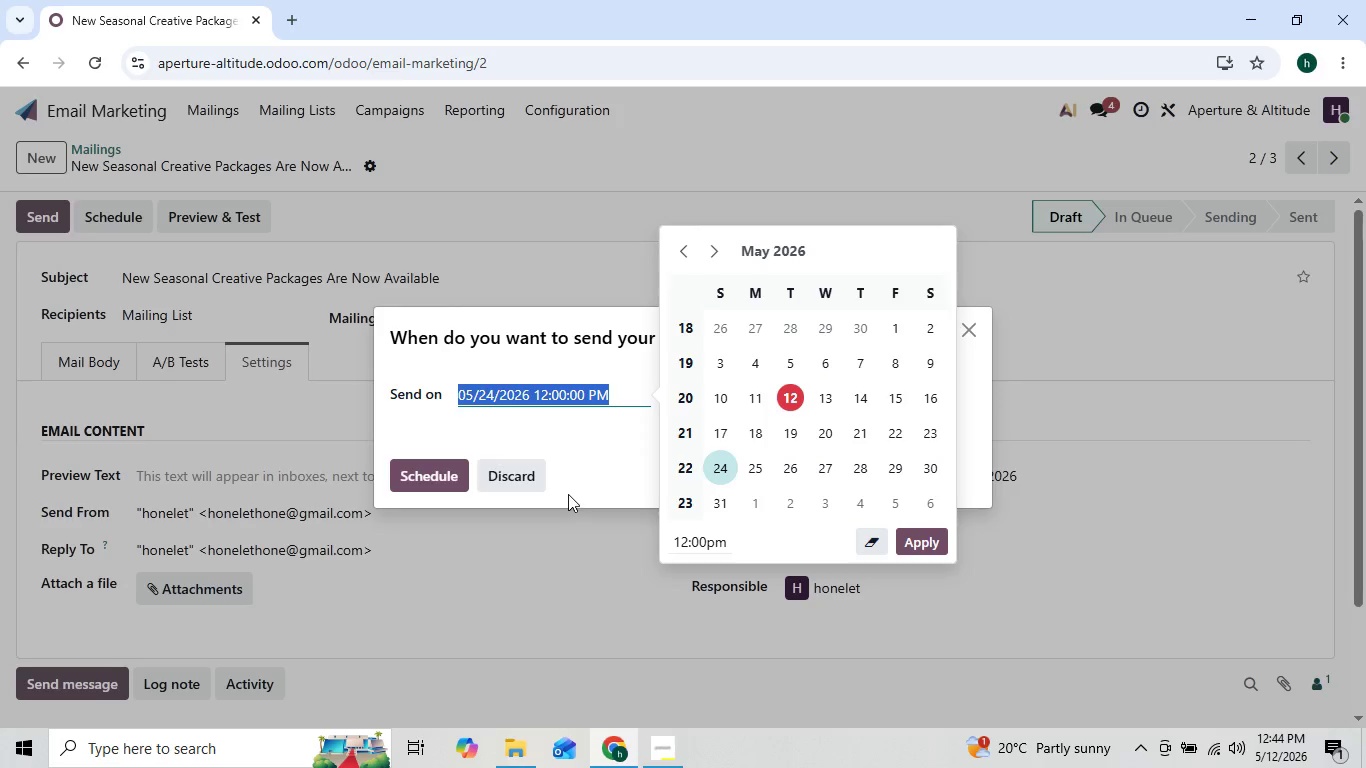 
left_click([453, 482])
 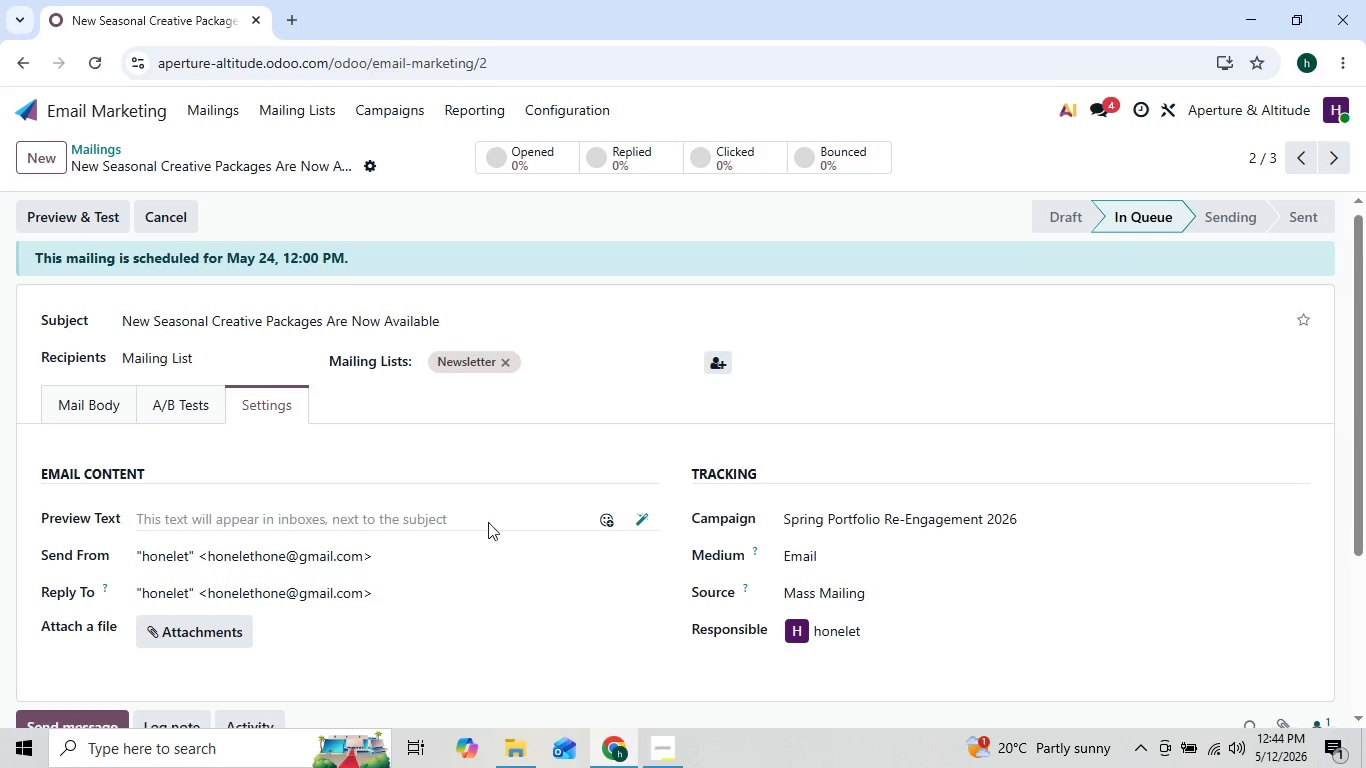 
wait(9.16)
 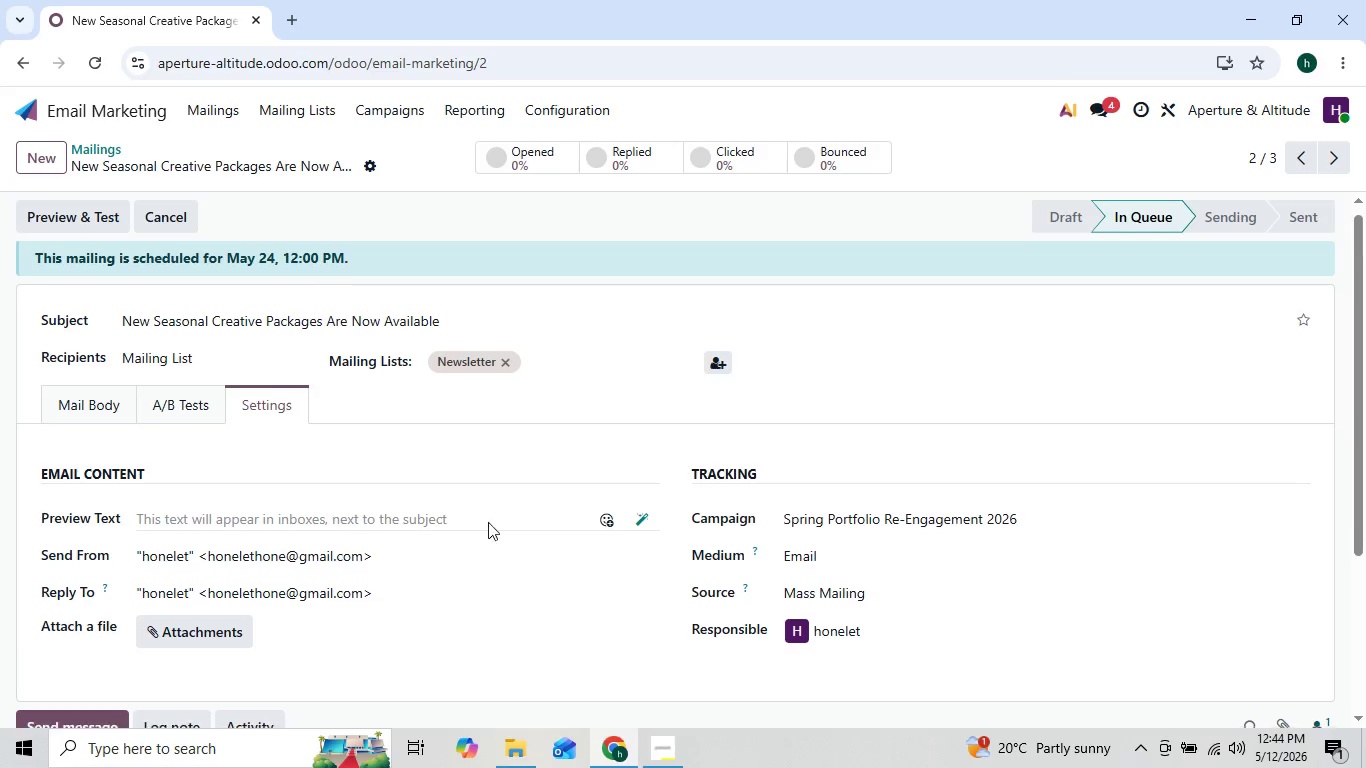 
mouse_move([665, 695])
 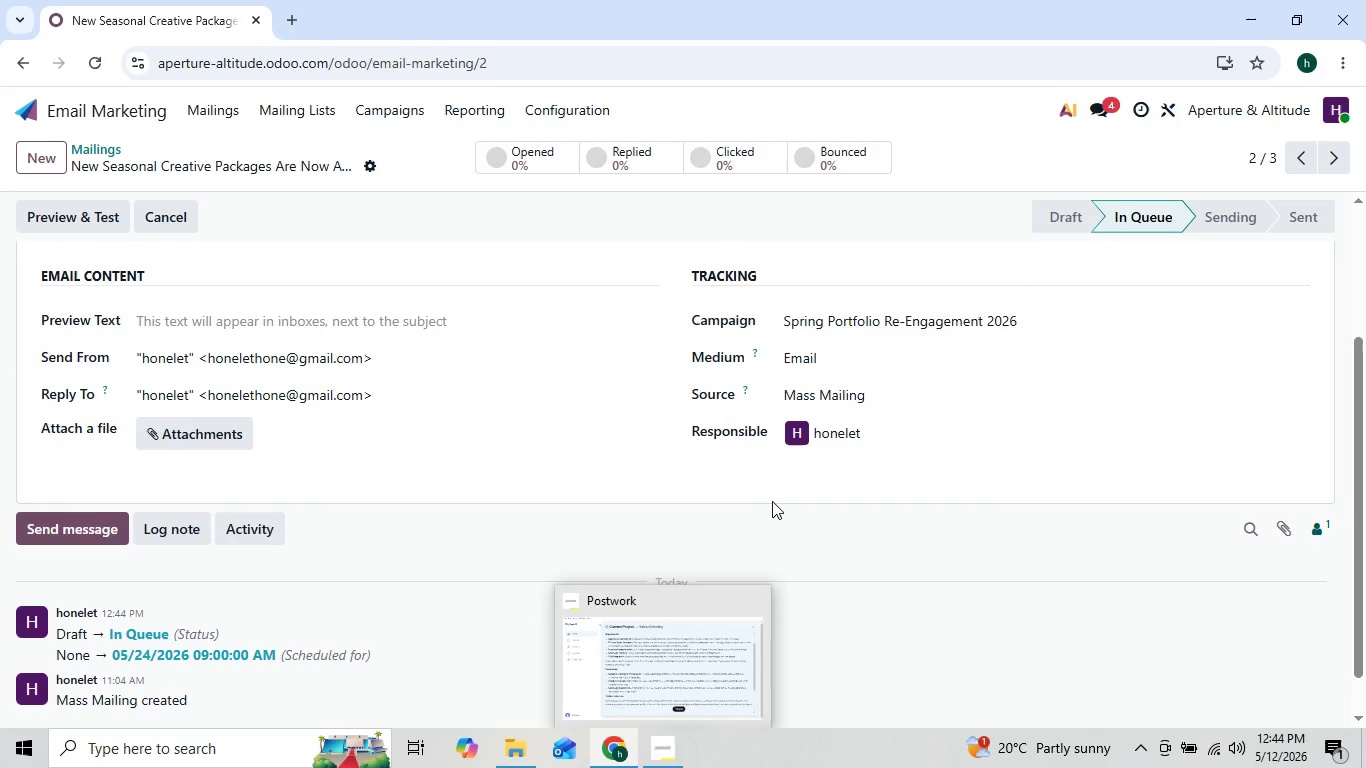 
left_click([772, 501])
 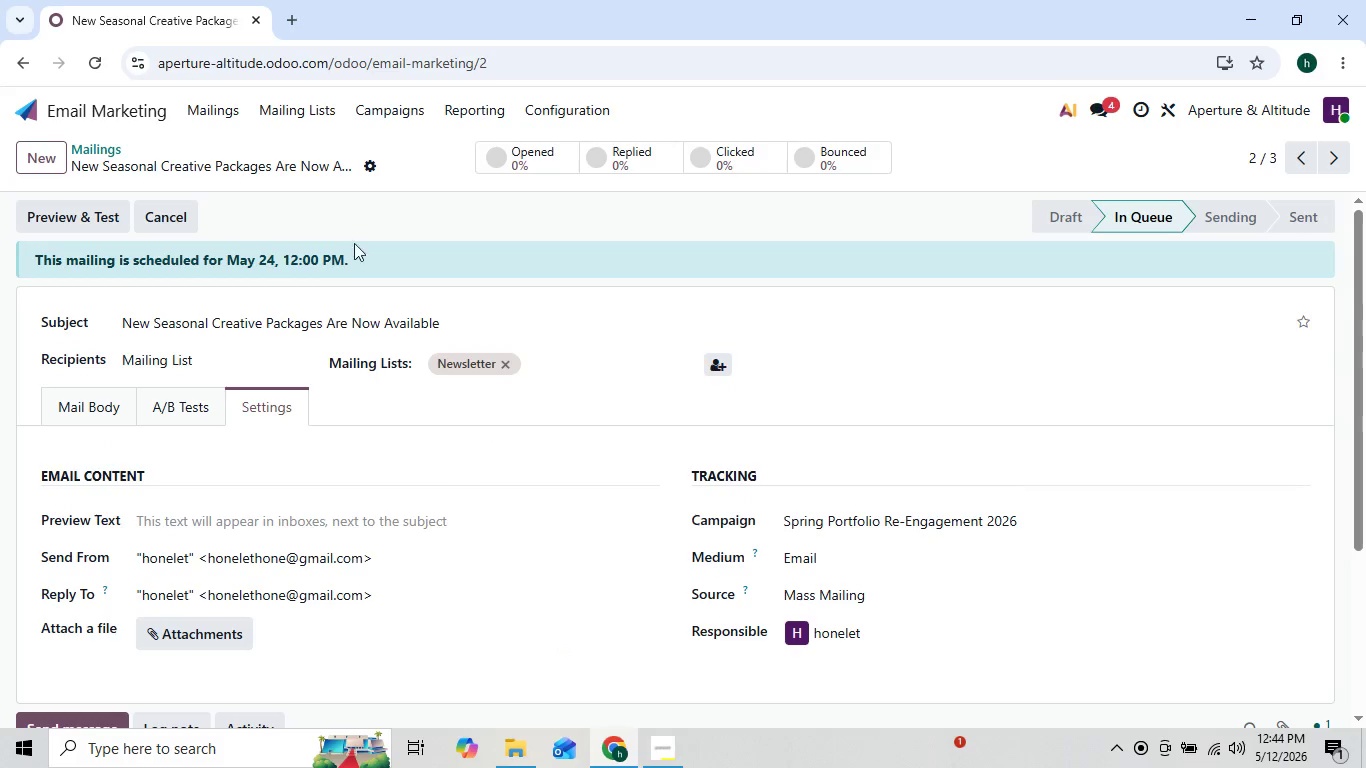 
left_click([214, 109])
 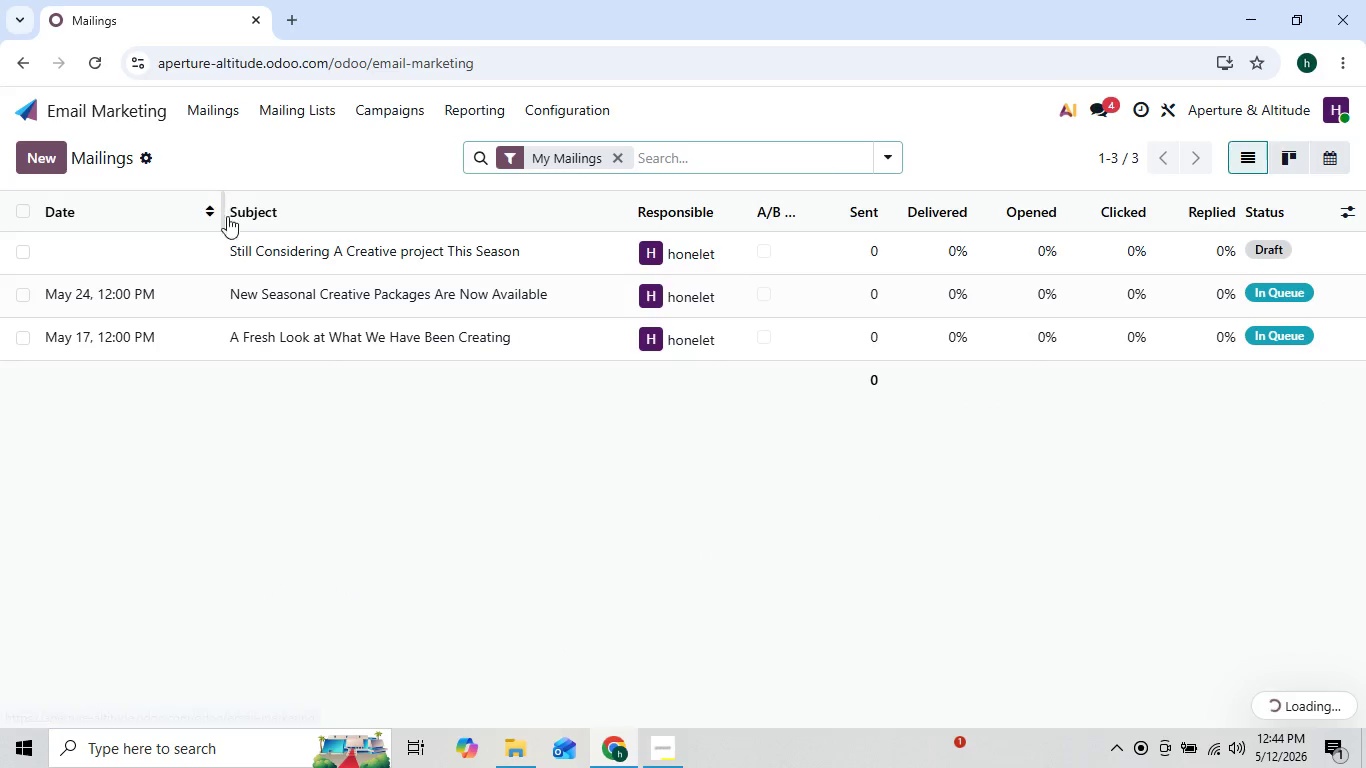 
left_click([237, 235])
 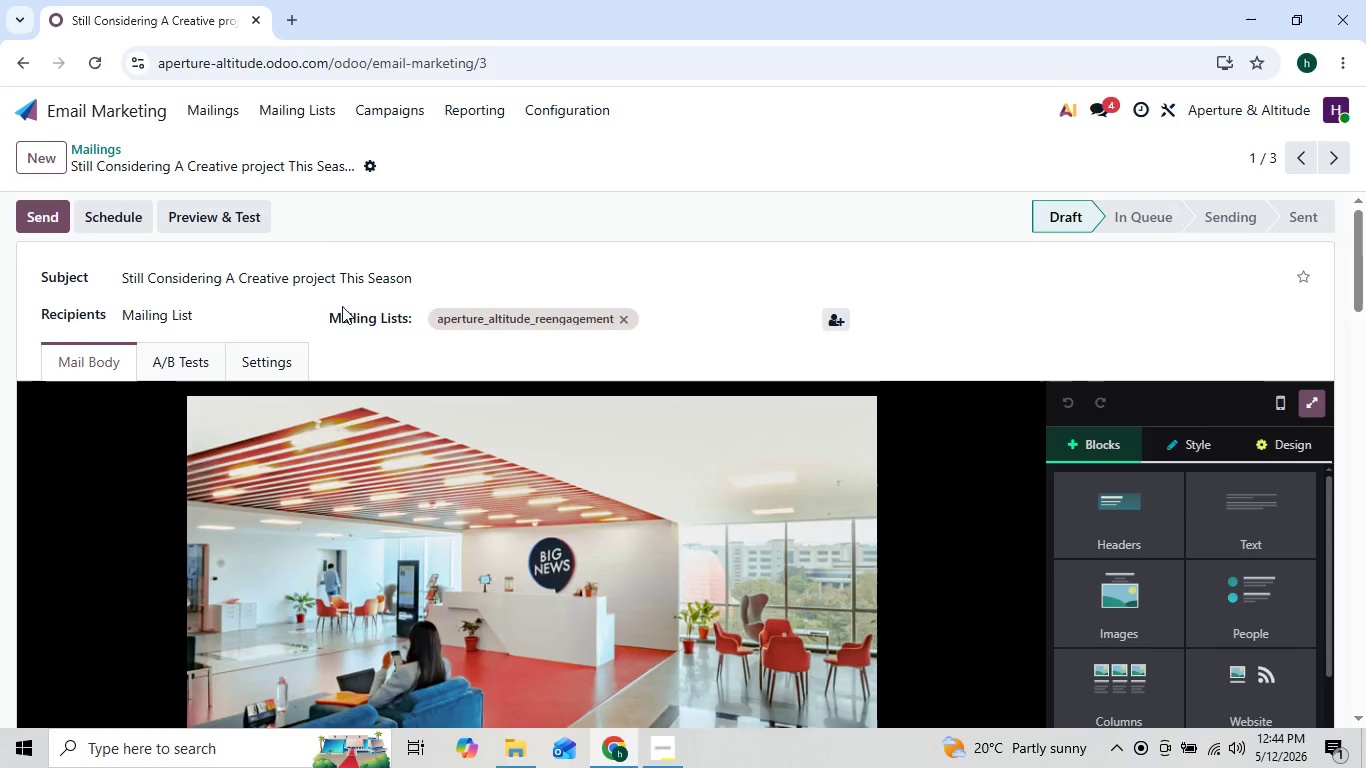 
left_click([112, 204])
 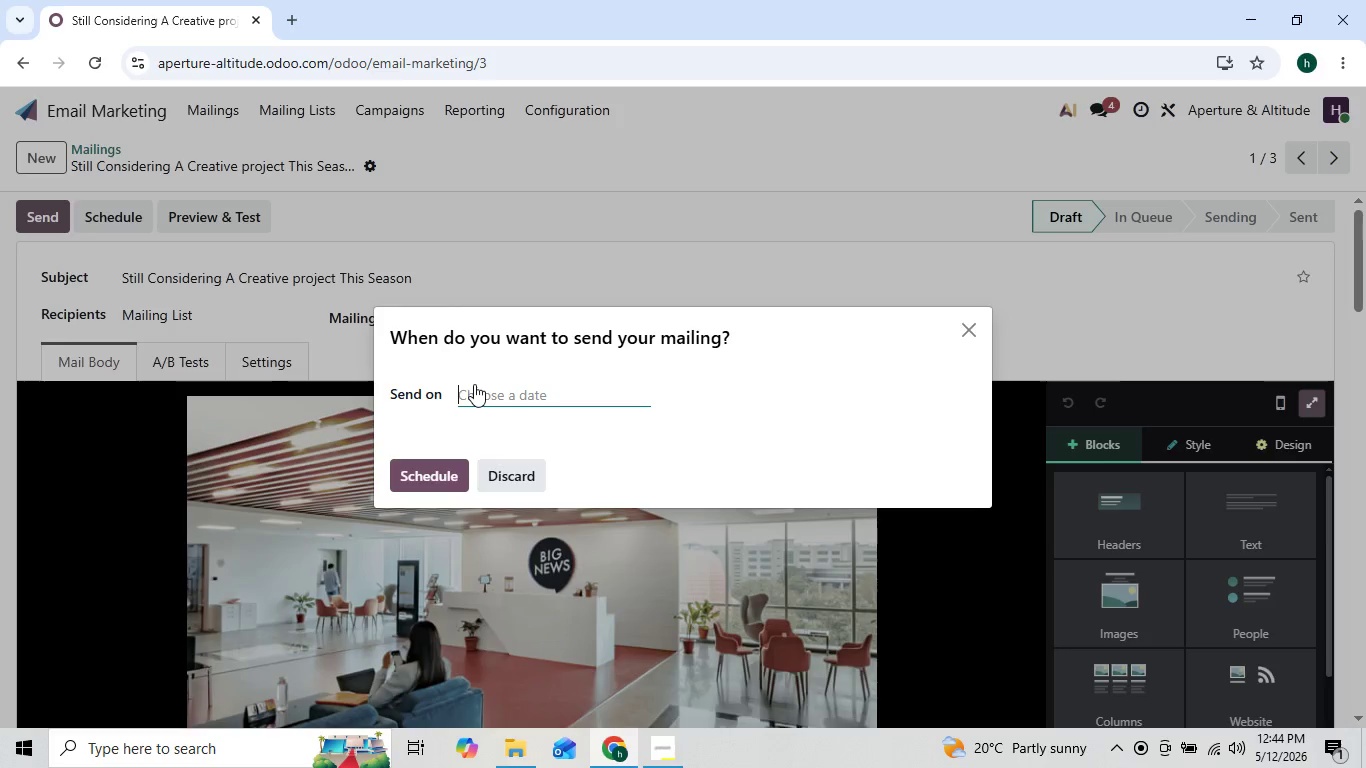 
left_click([489, 386])
 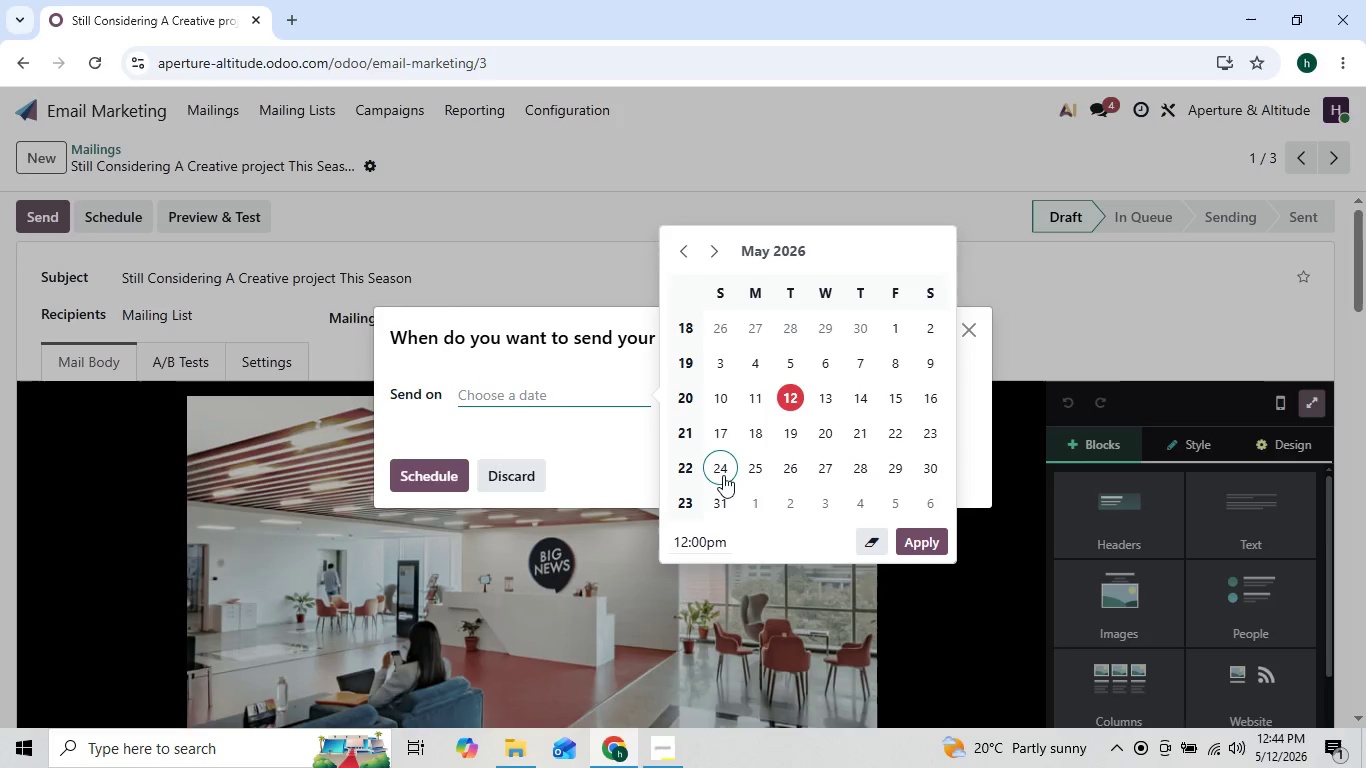 
left_click([727, 505])
 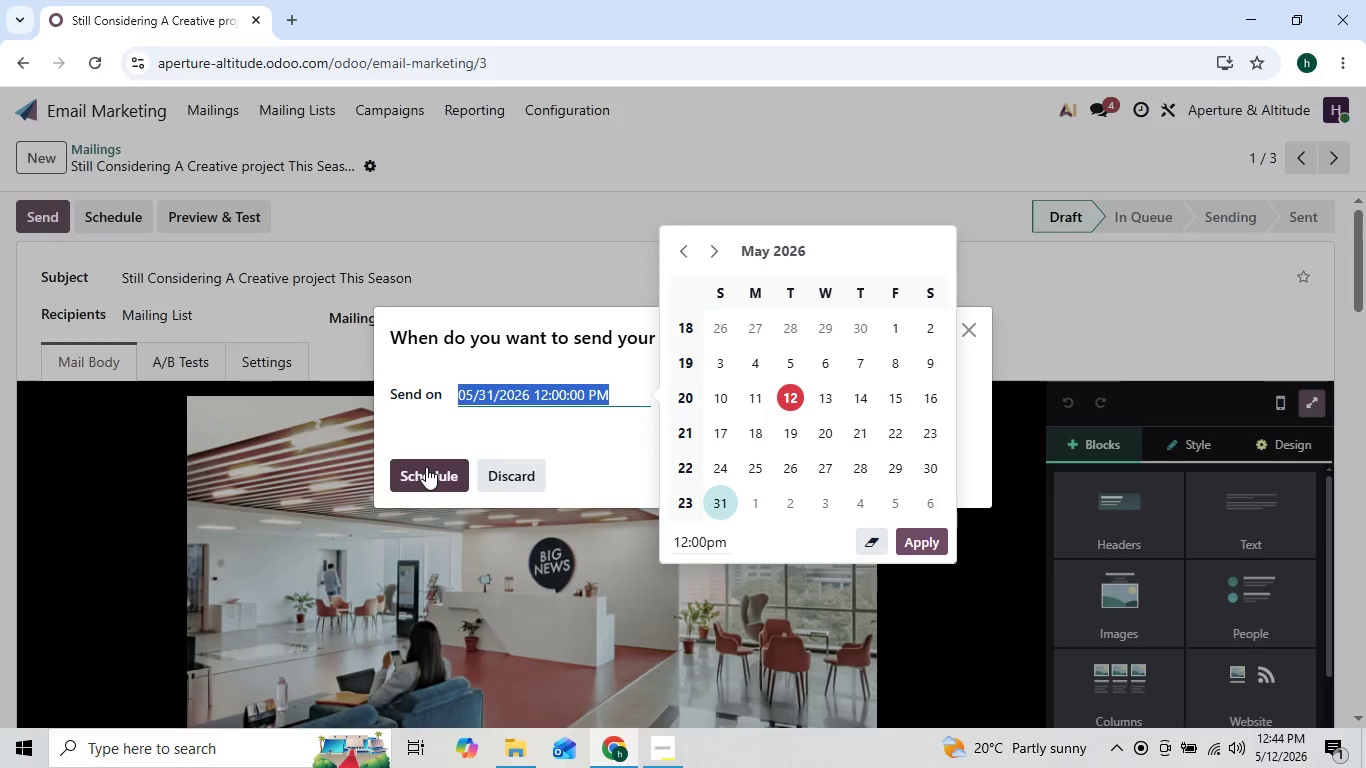 
left_click([426, 467])
 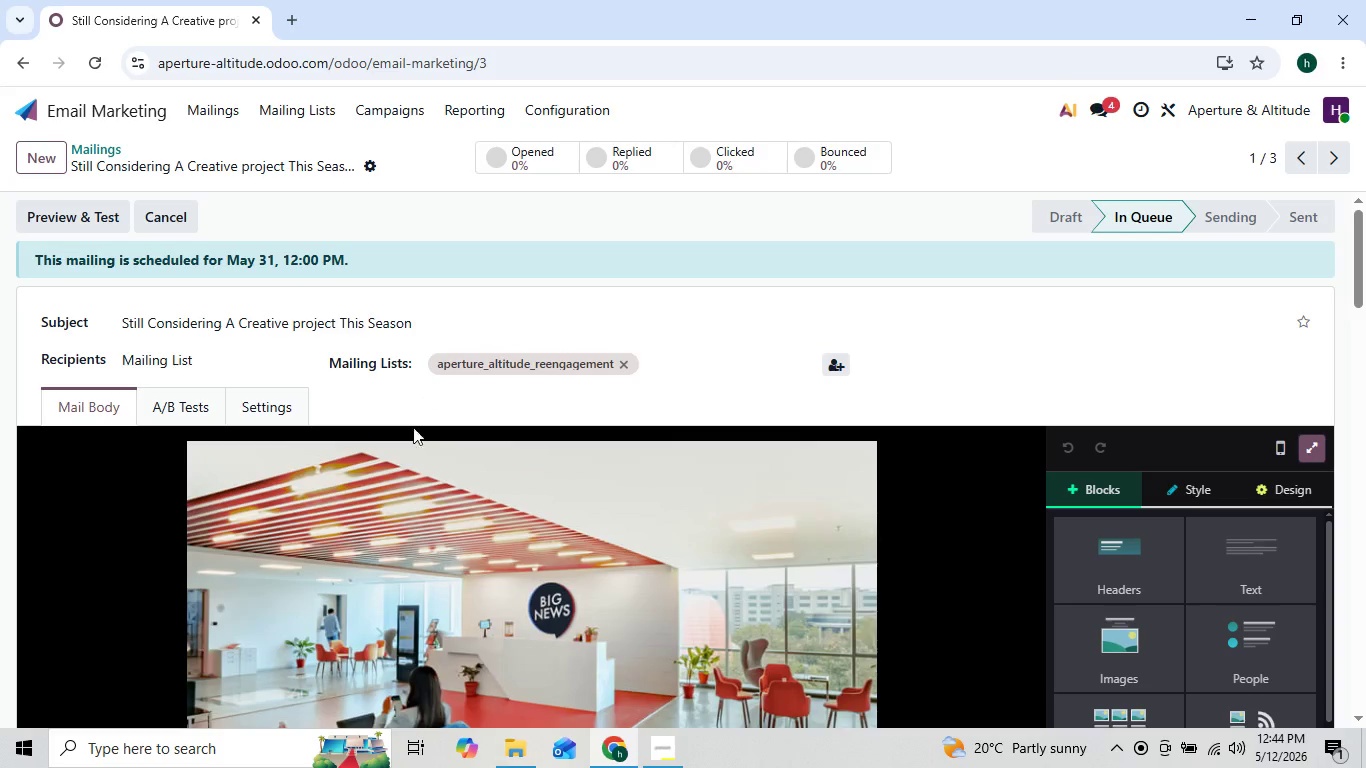 
wait(11.03)
 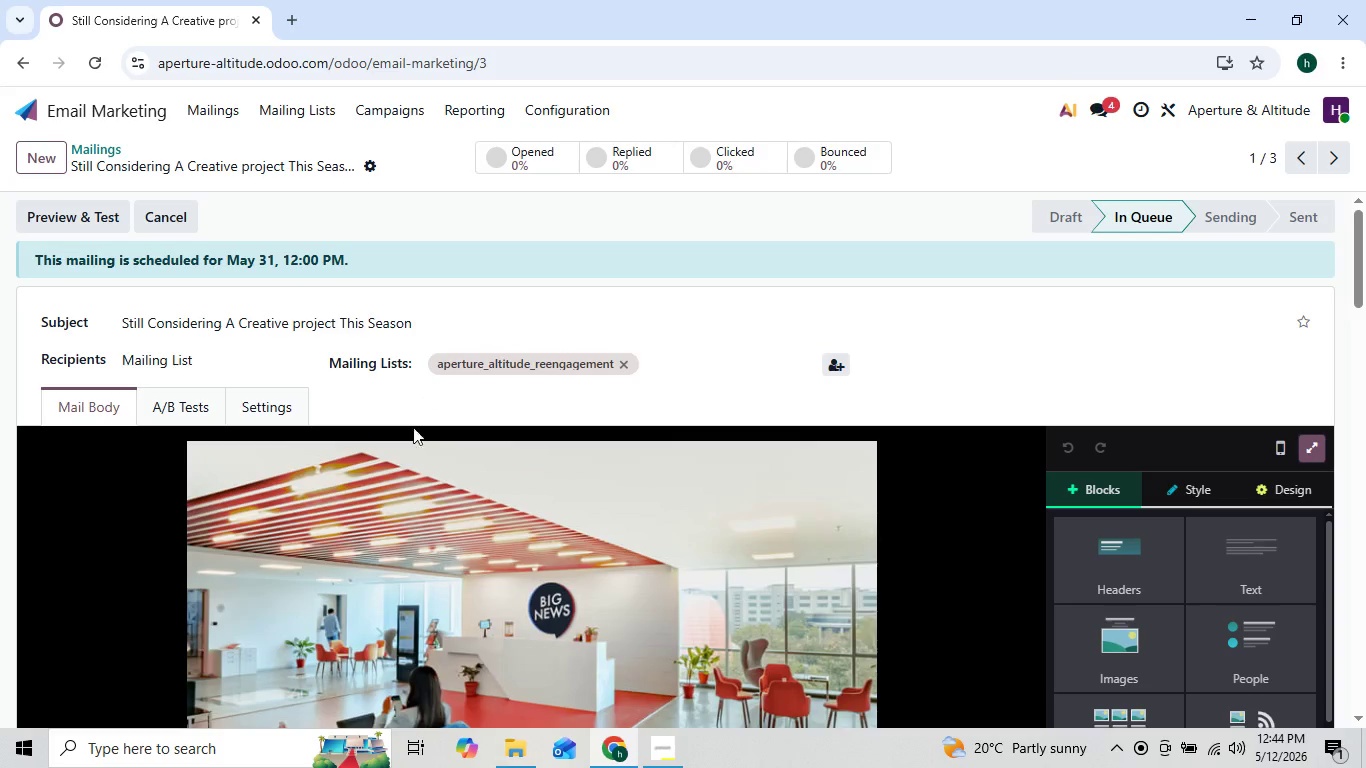 
left_click([1284, 312])
 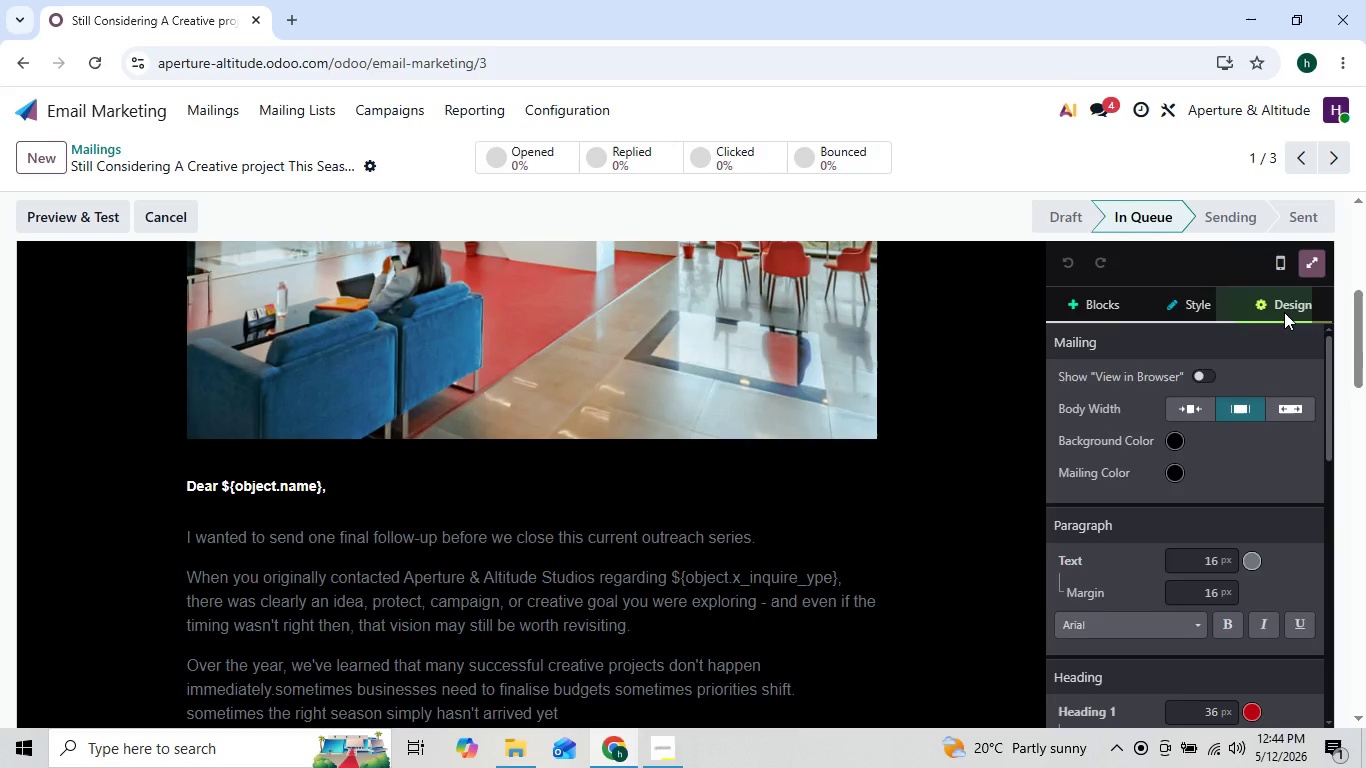 
left_click_drag(start_coordinate=[1284, 312], to_coordinate=[1217, 372])
 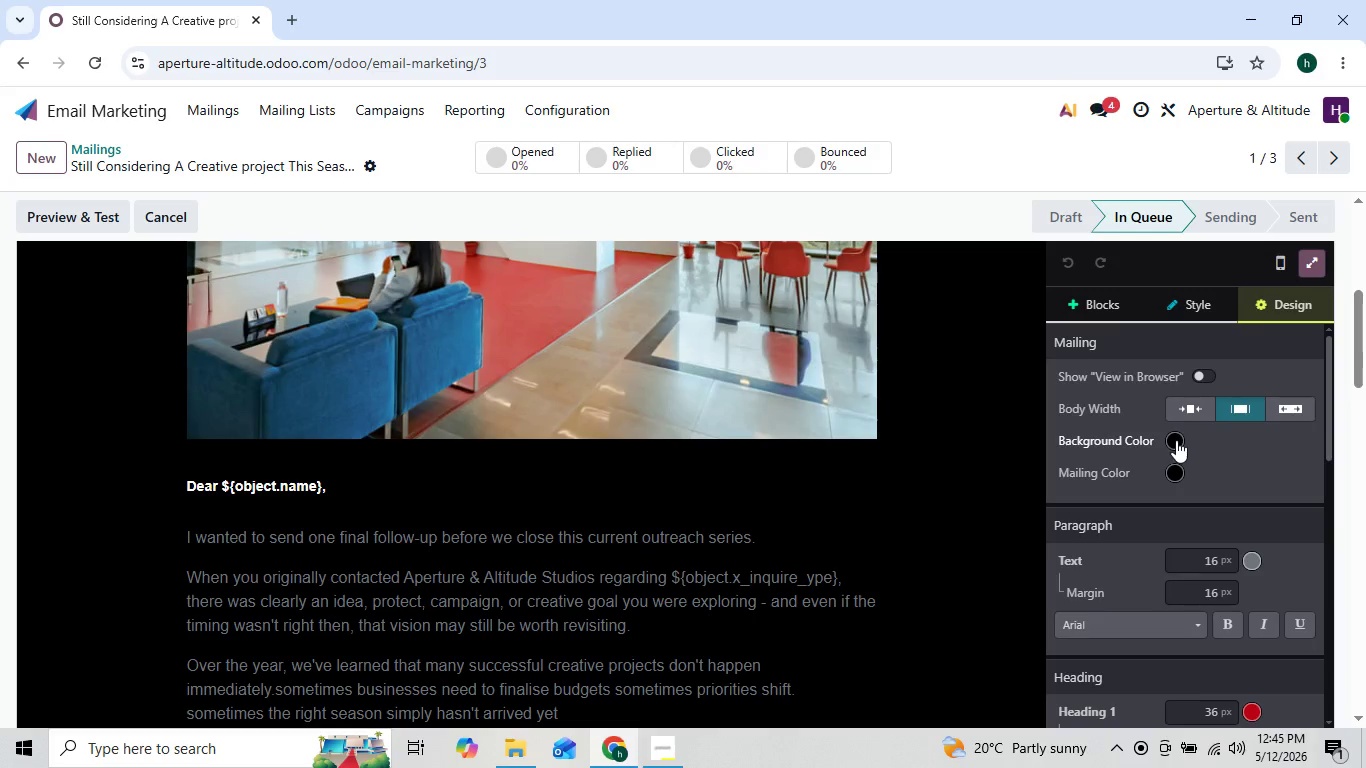 
left_click([1176, 440])
 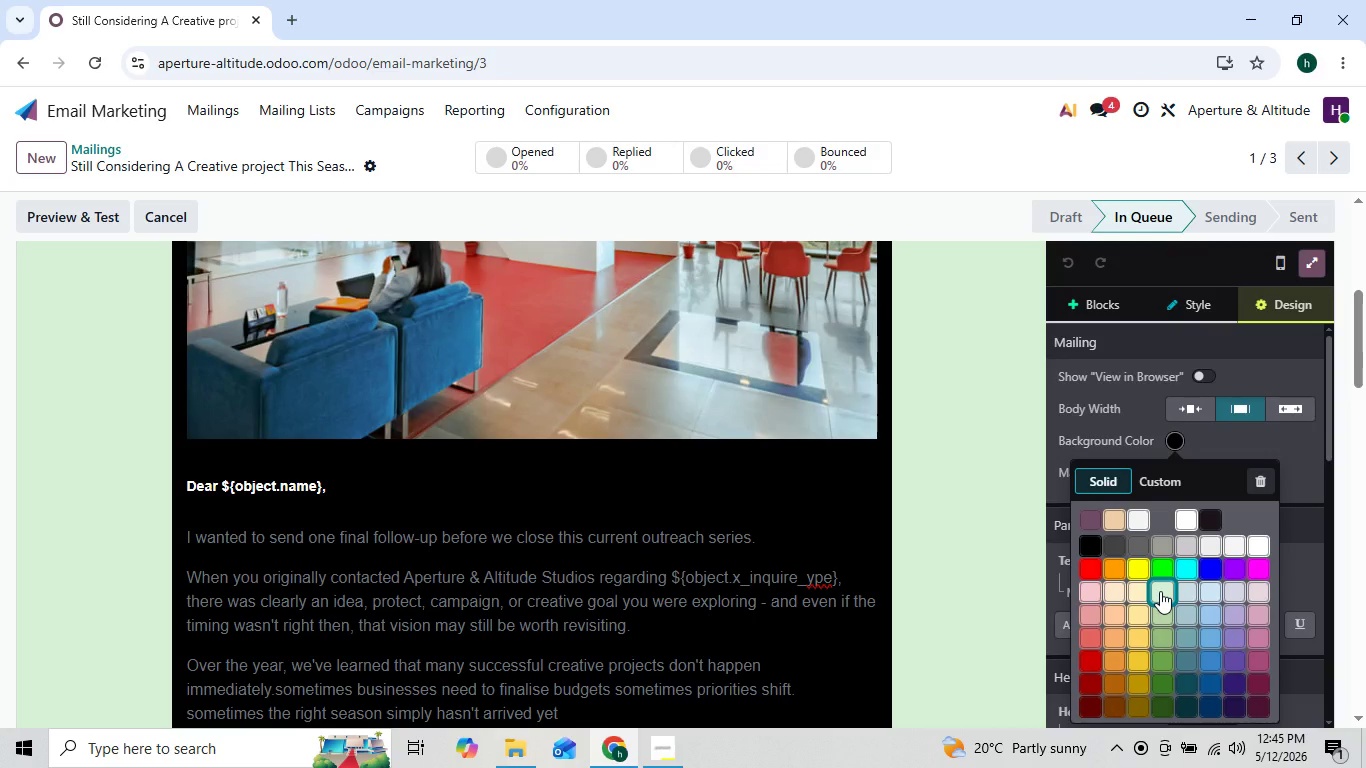 
left_click([1184, 587])
 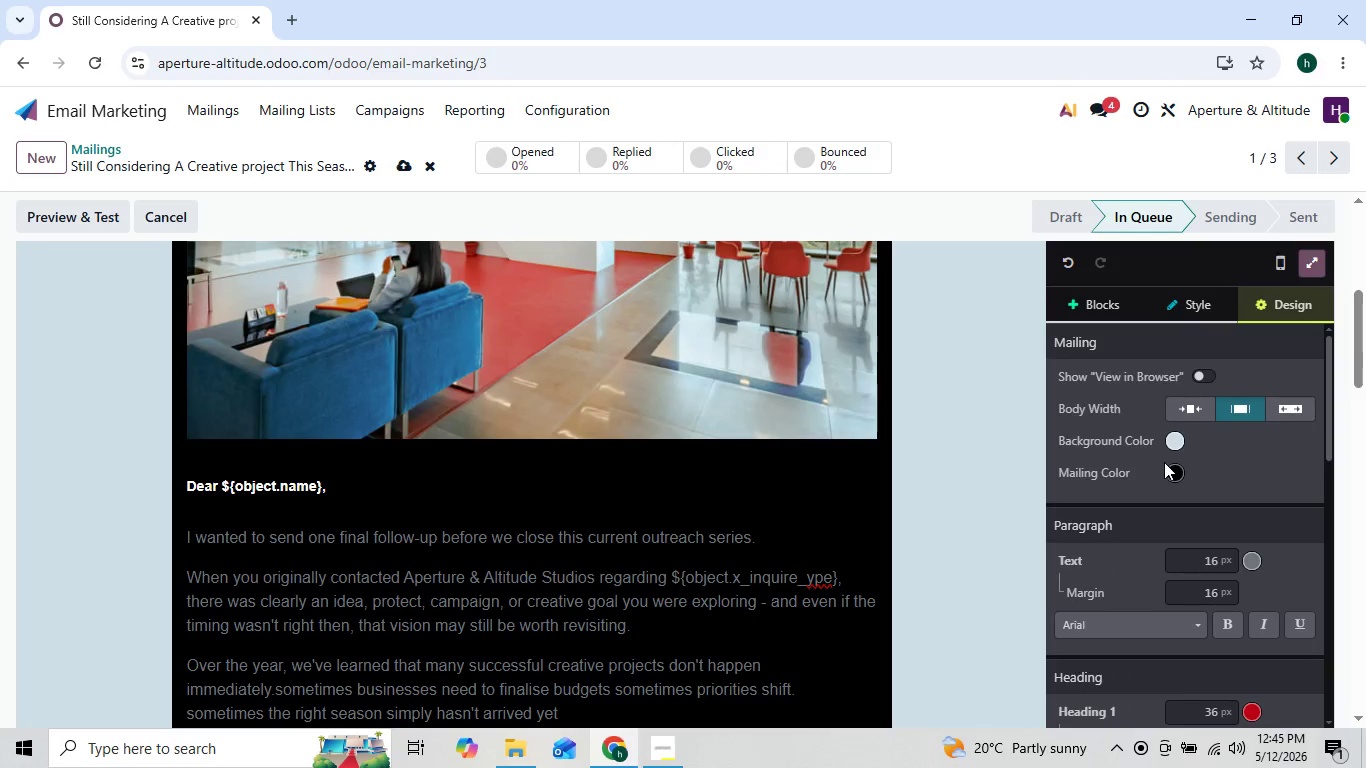 
left_click([1178, 469])
 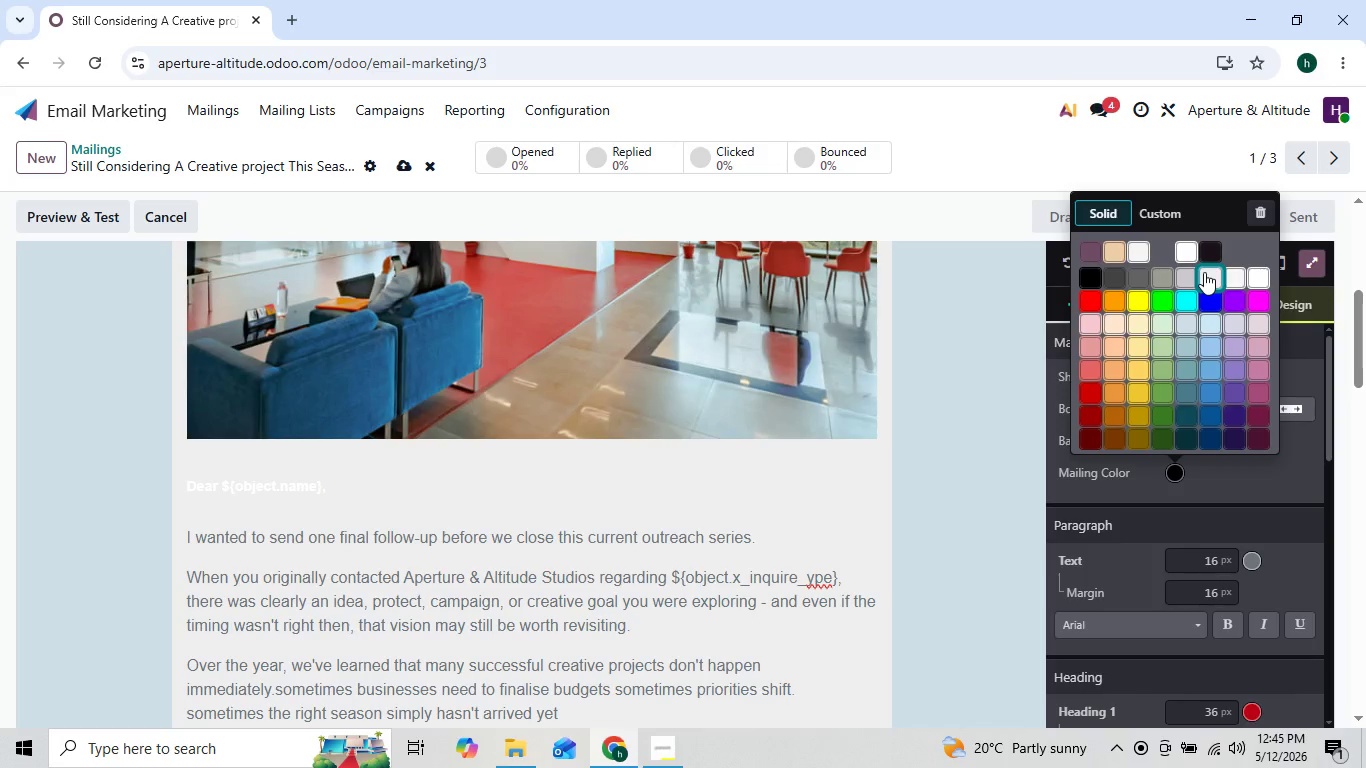 
wait(5.56)
 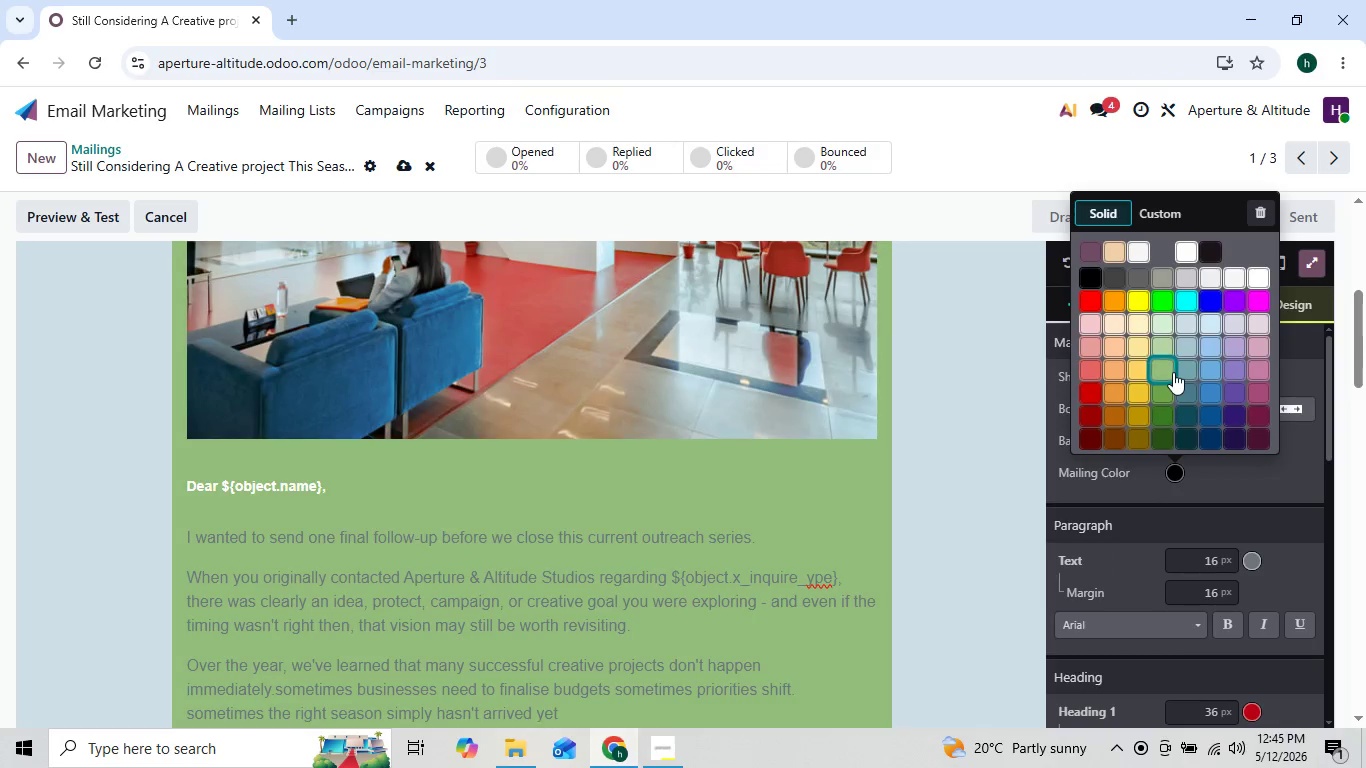 
left_click([1218, 270])
 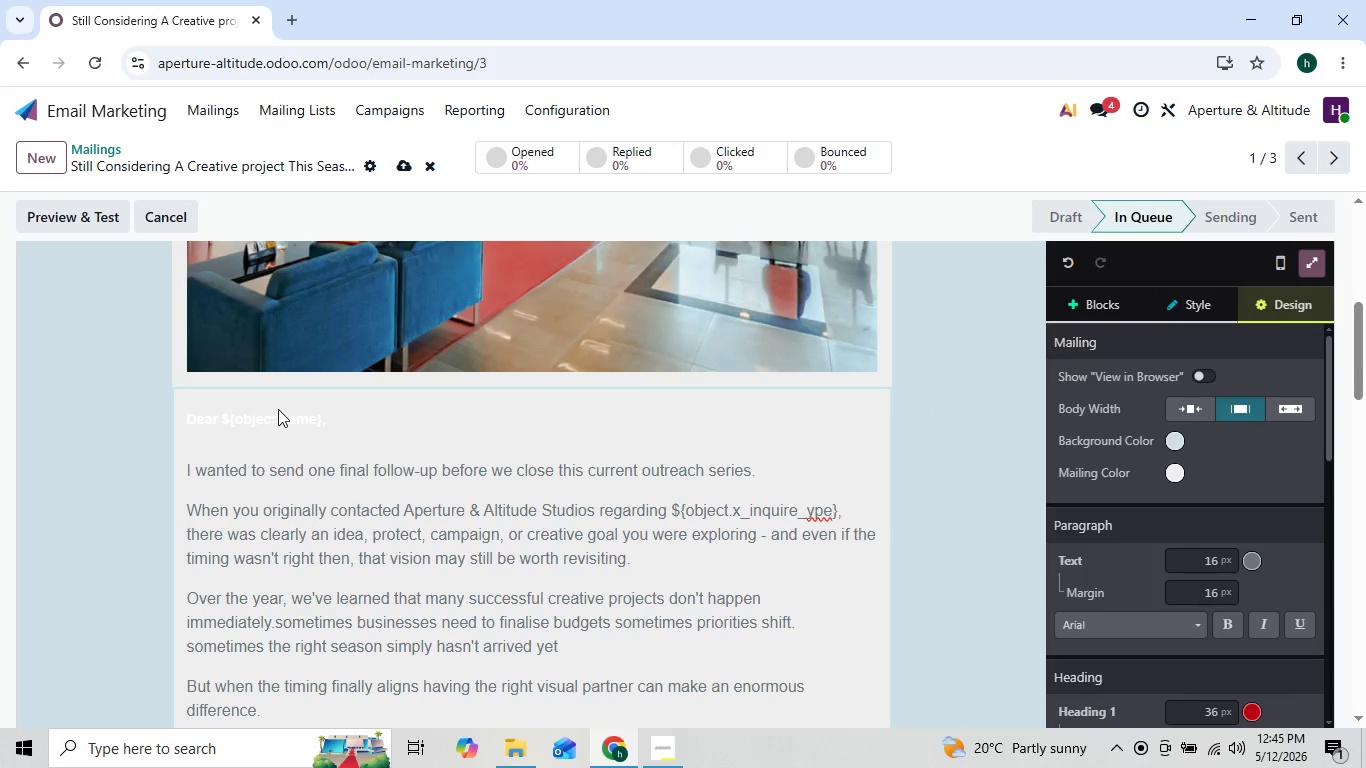 
left_click_drag(start_coordinate=[188, 421], to_coordinate=[333, 418])
 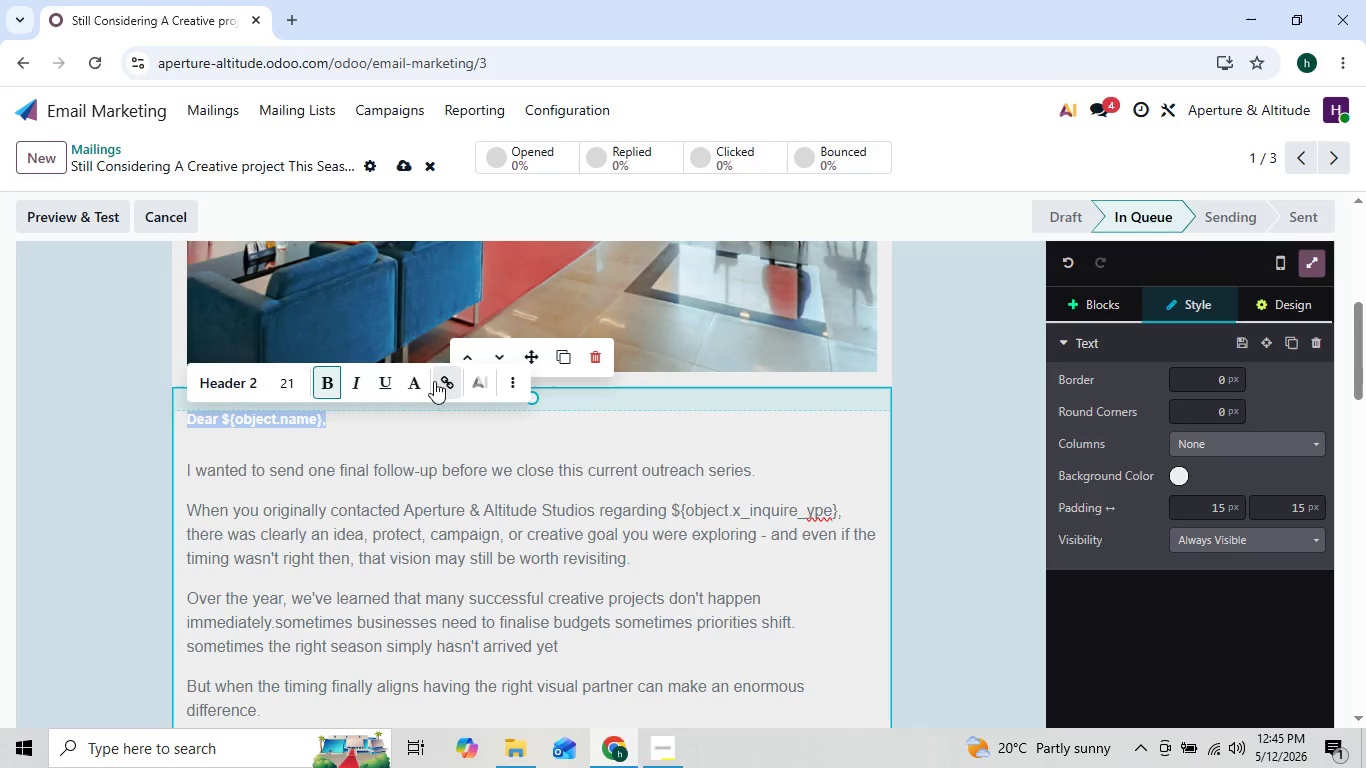 
left_click([420, 382])
 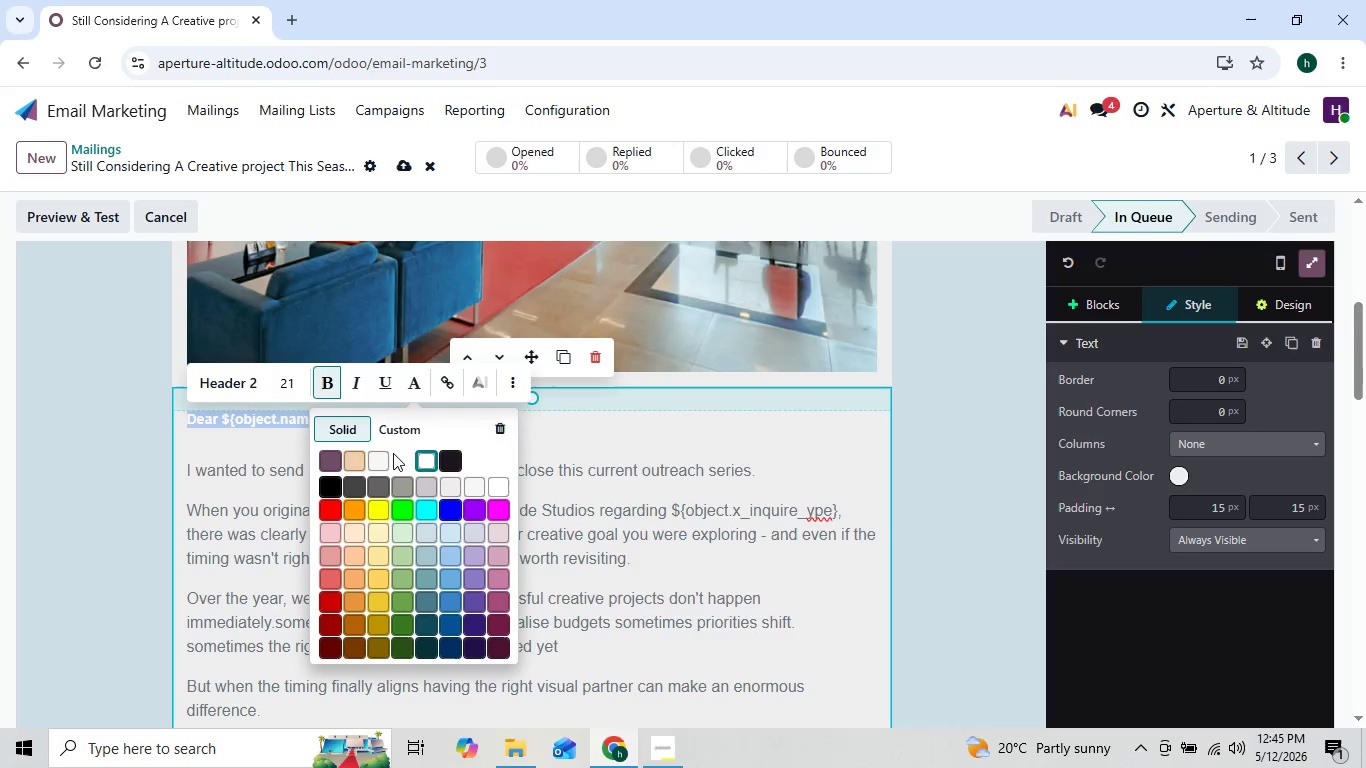 
left_click([459, 456])
 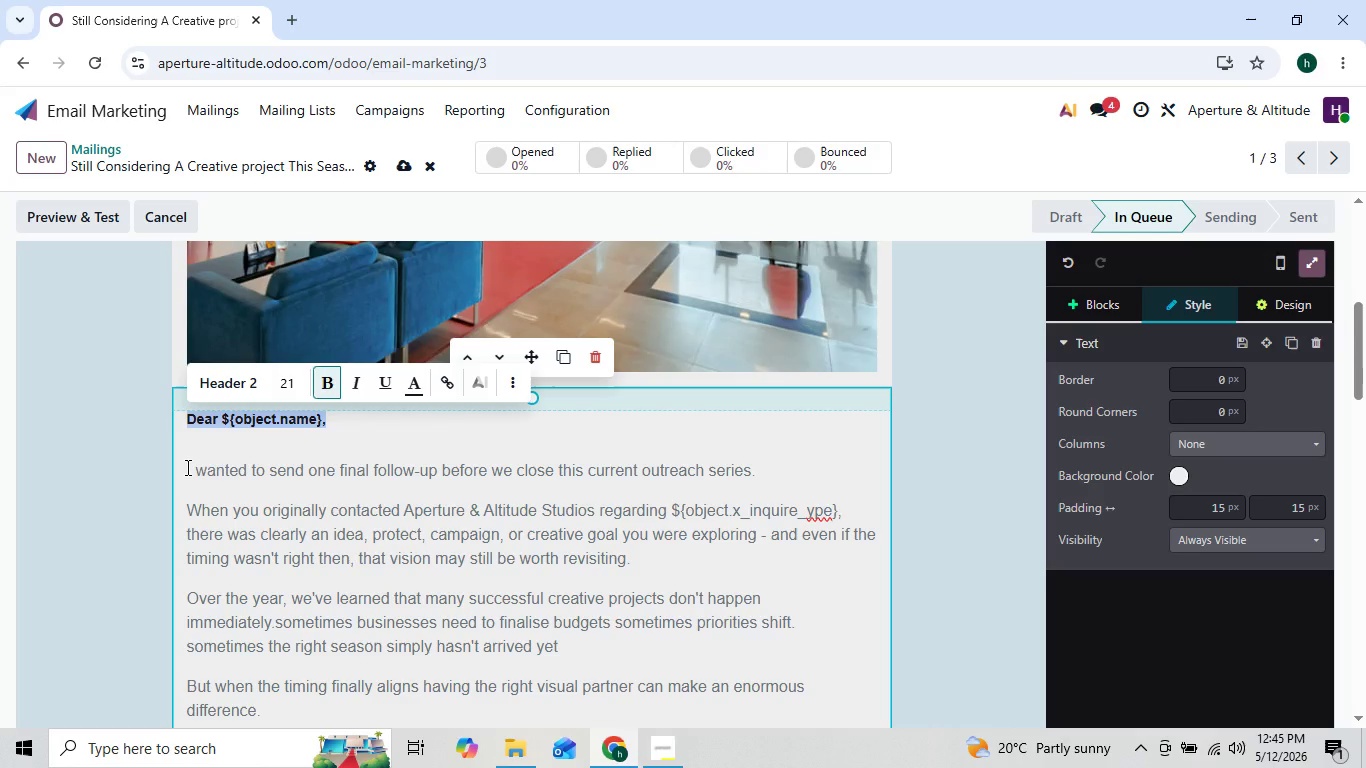 
left_click_drag(start_coordinate=[186, 467], to_coordinate=[313, 273])
 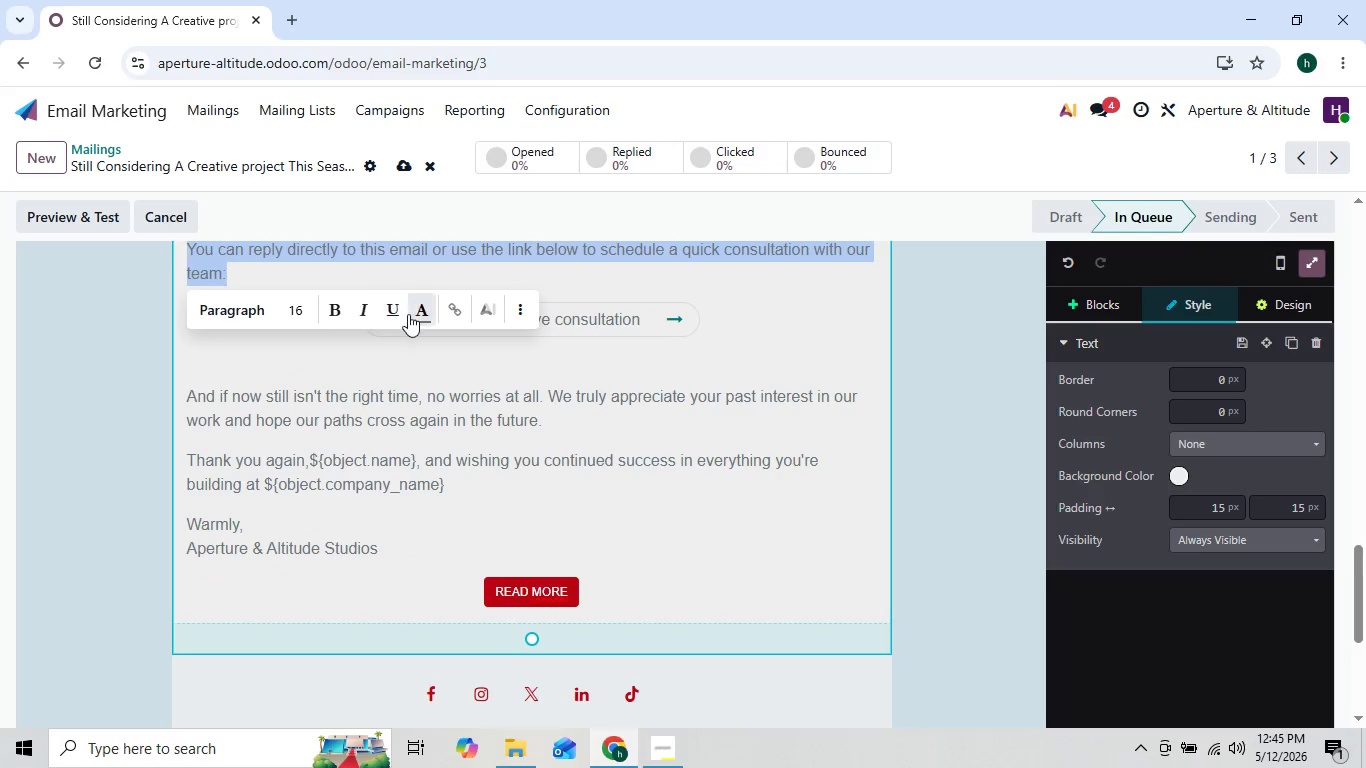 
left_click([417, 316])
 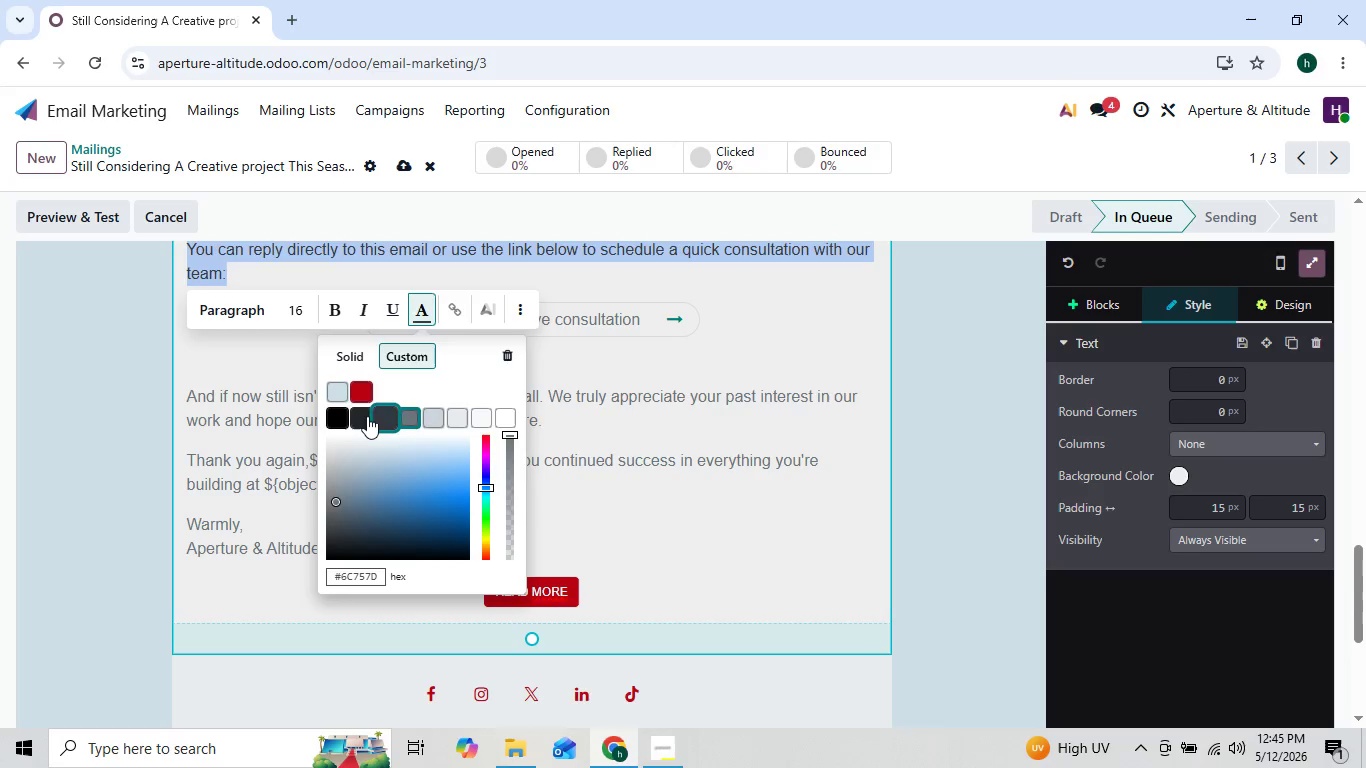 
left_click([361, 416])
 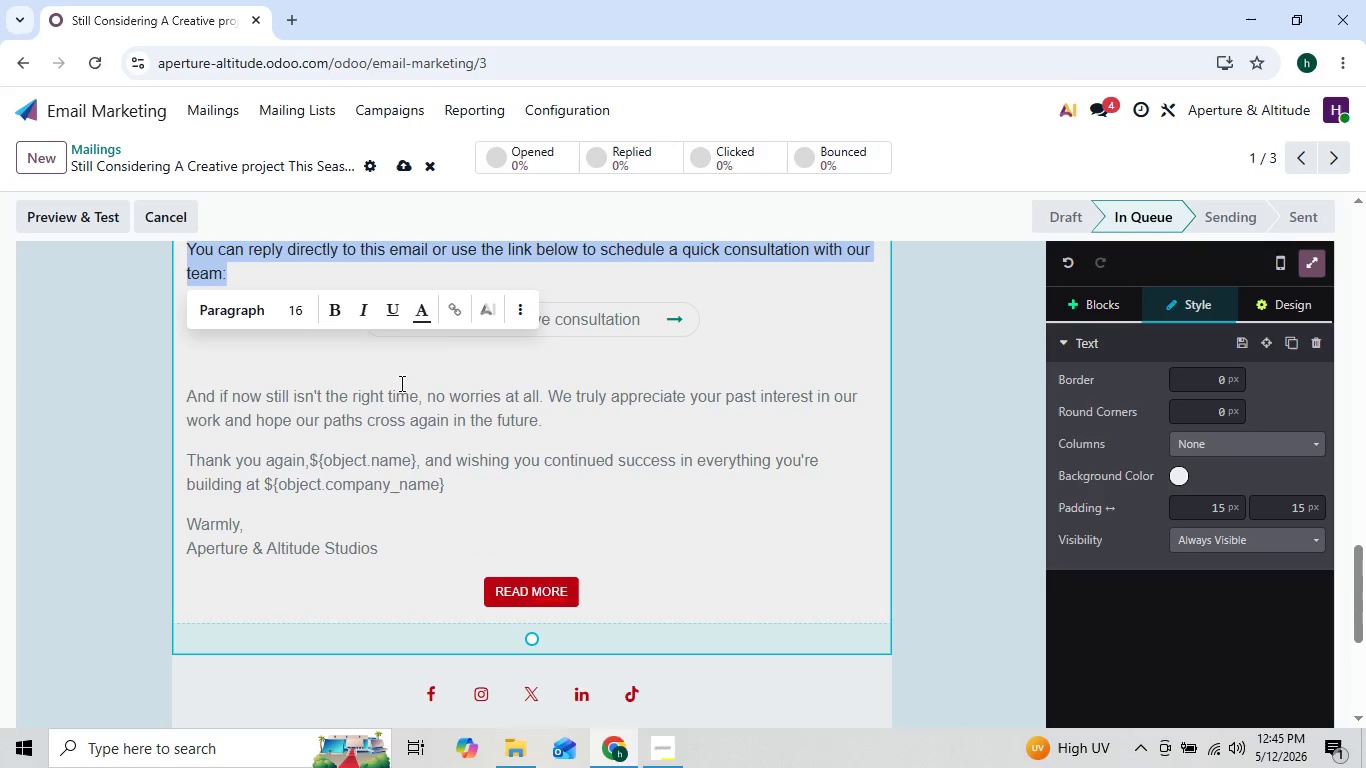 
left_click([393, 374])
 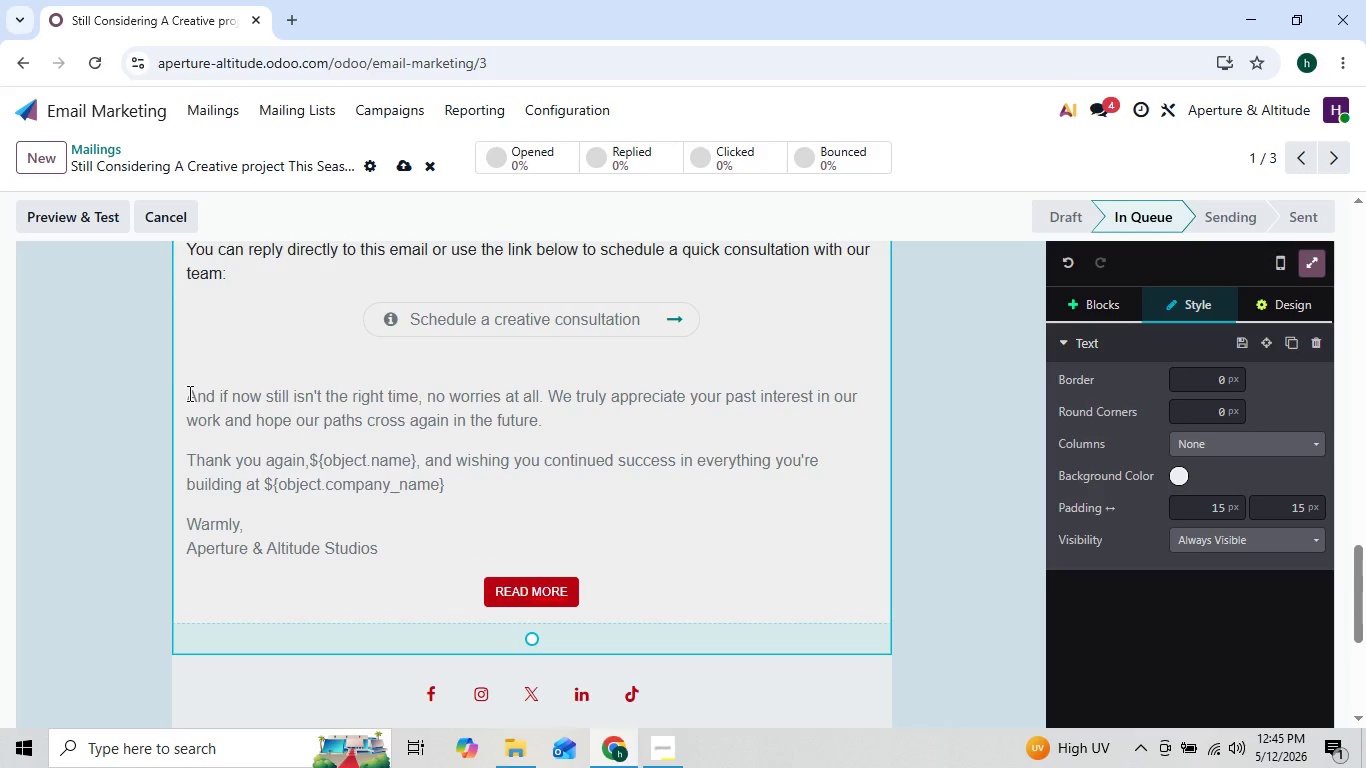 
left_click_drag(start_coordinate=[189, 393], to_coordinate=[409, 560])
 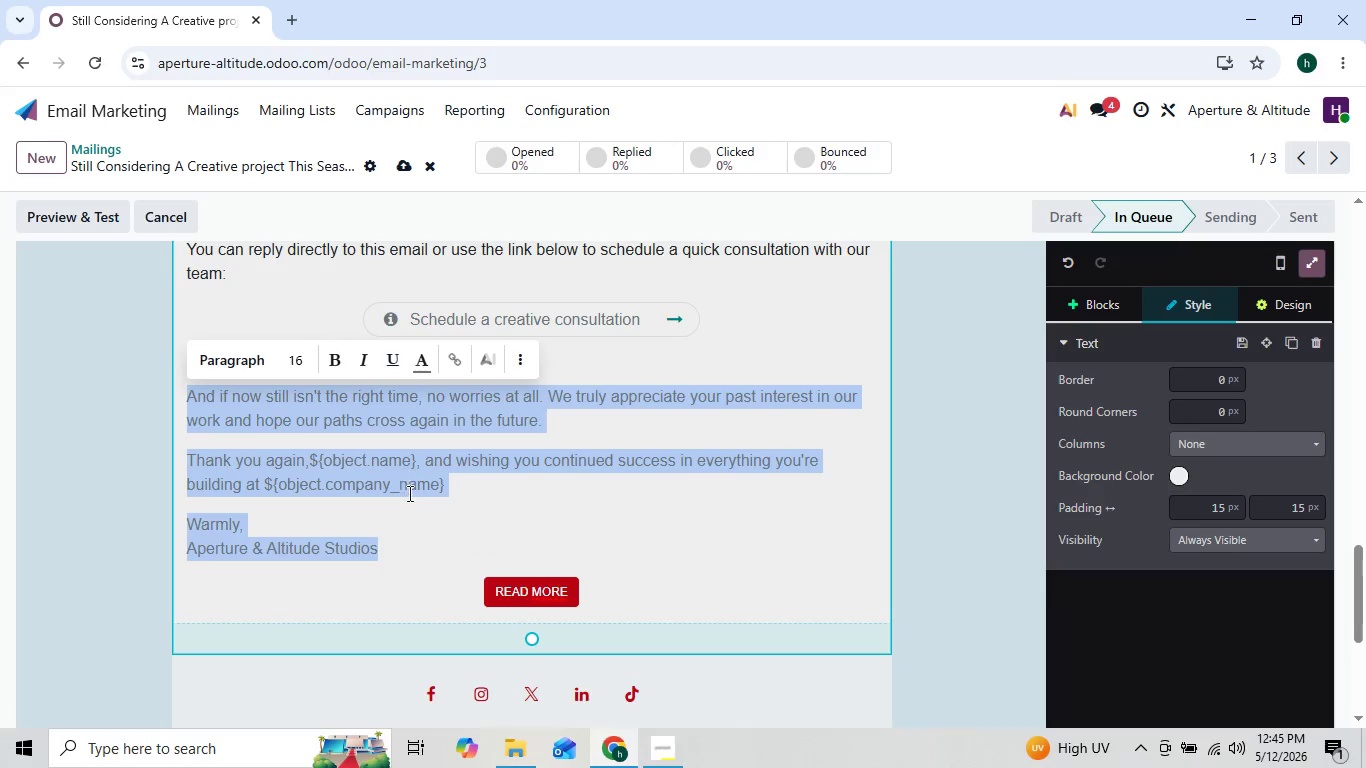 
left_click([237, 407])
 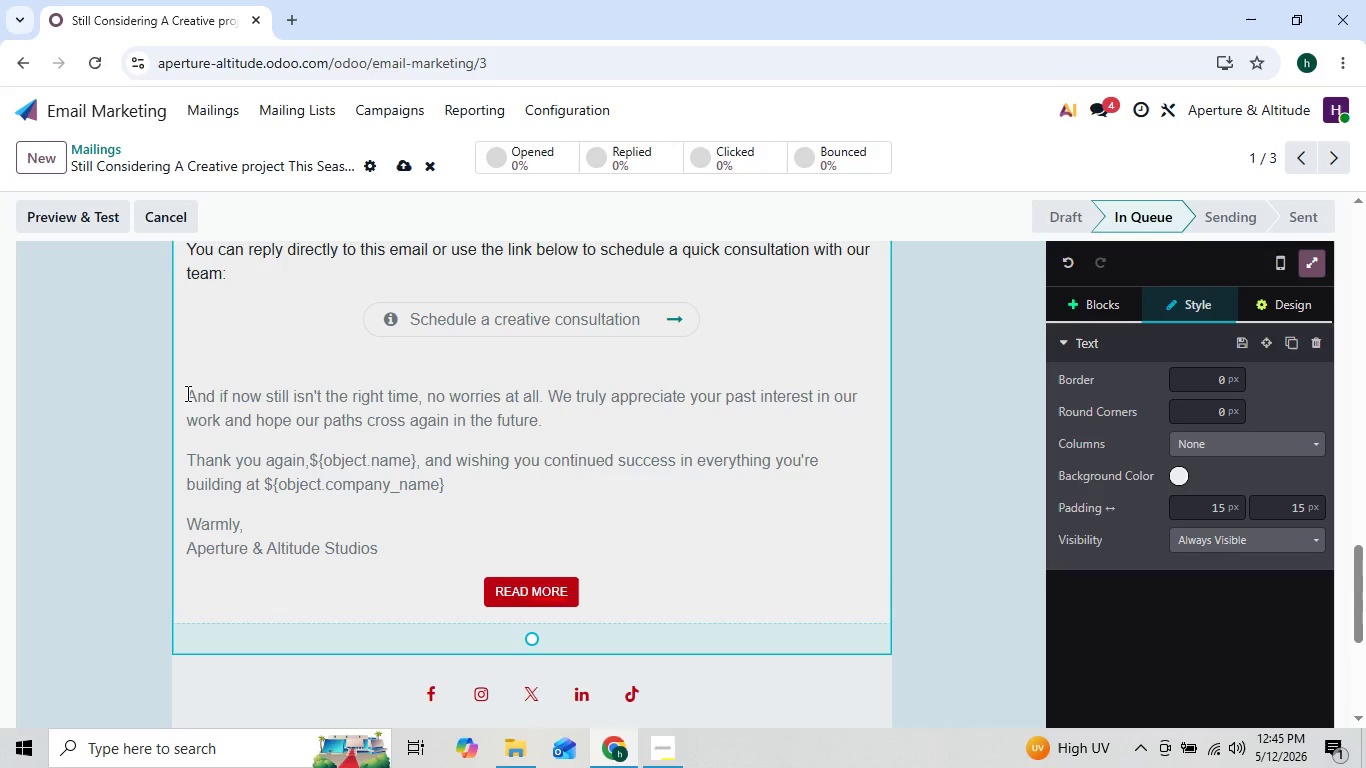 
left_click_drag(start_coordinate=[186, 393], to_coordinate=[479, 486])
 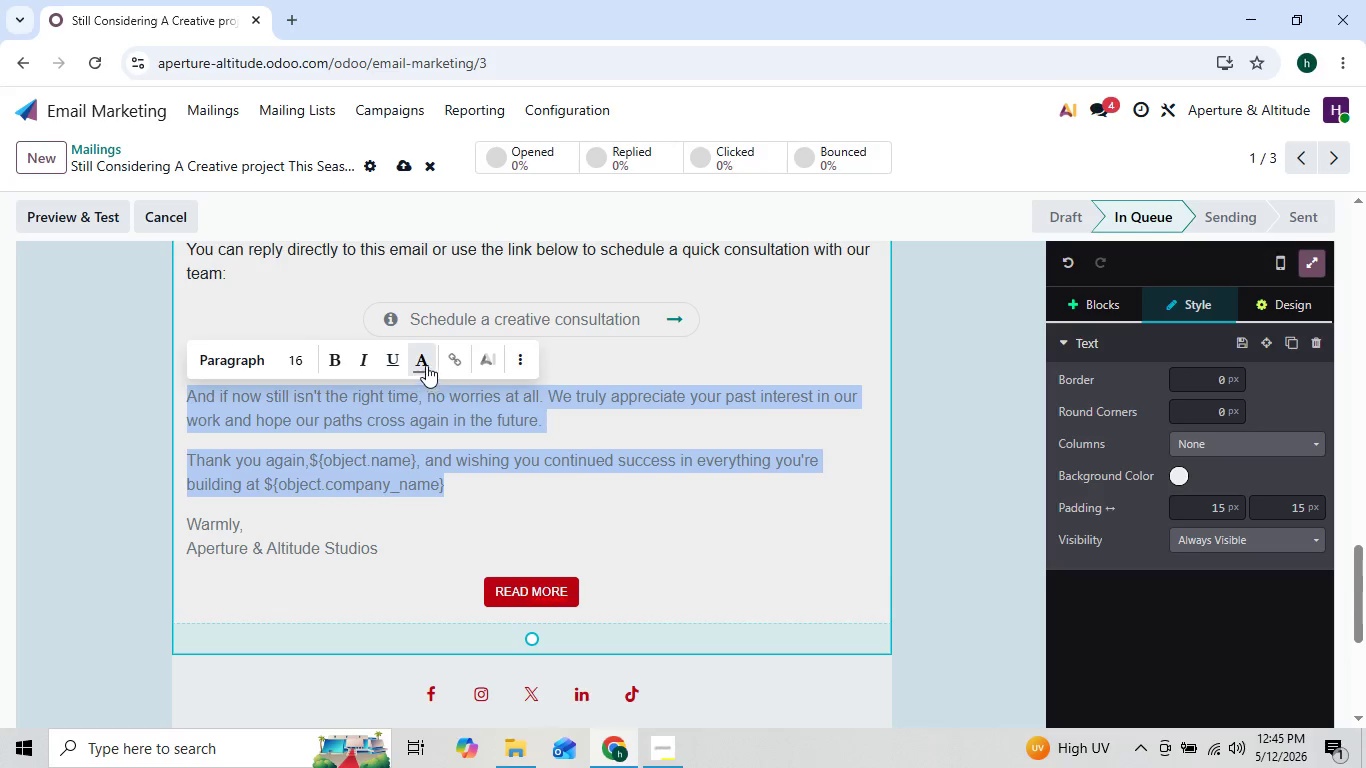 
left_click([425, 363])
 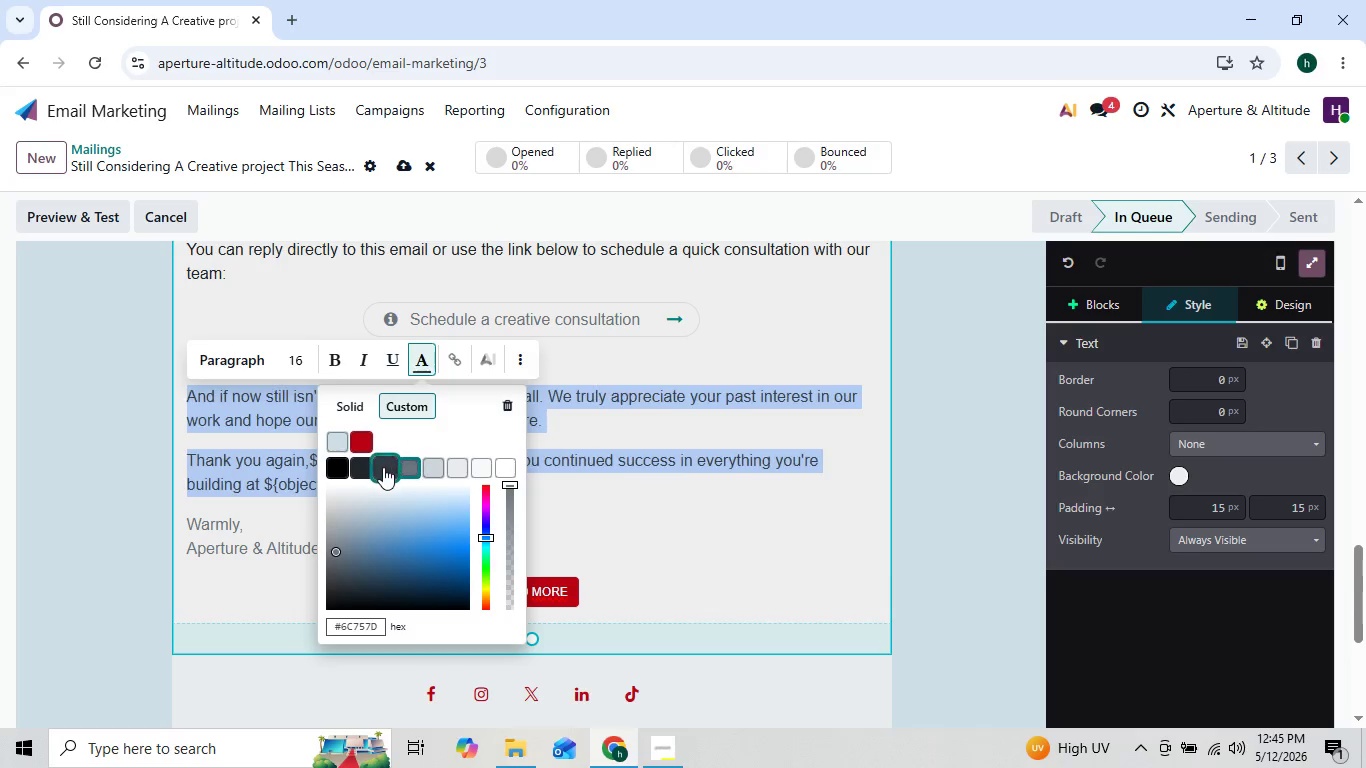 
left_click([382, 467])
 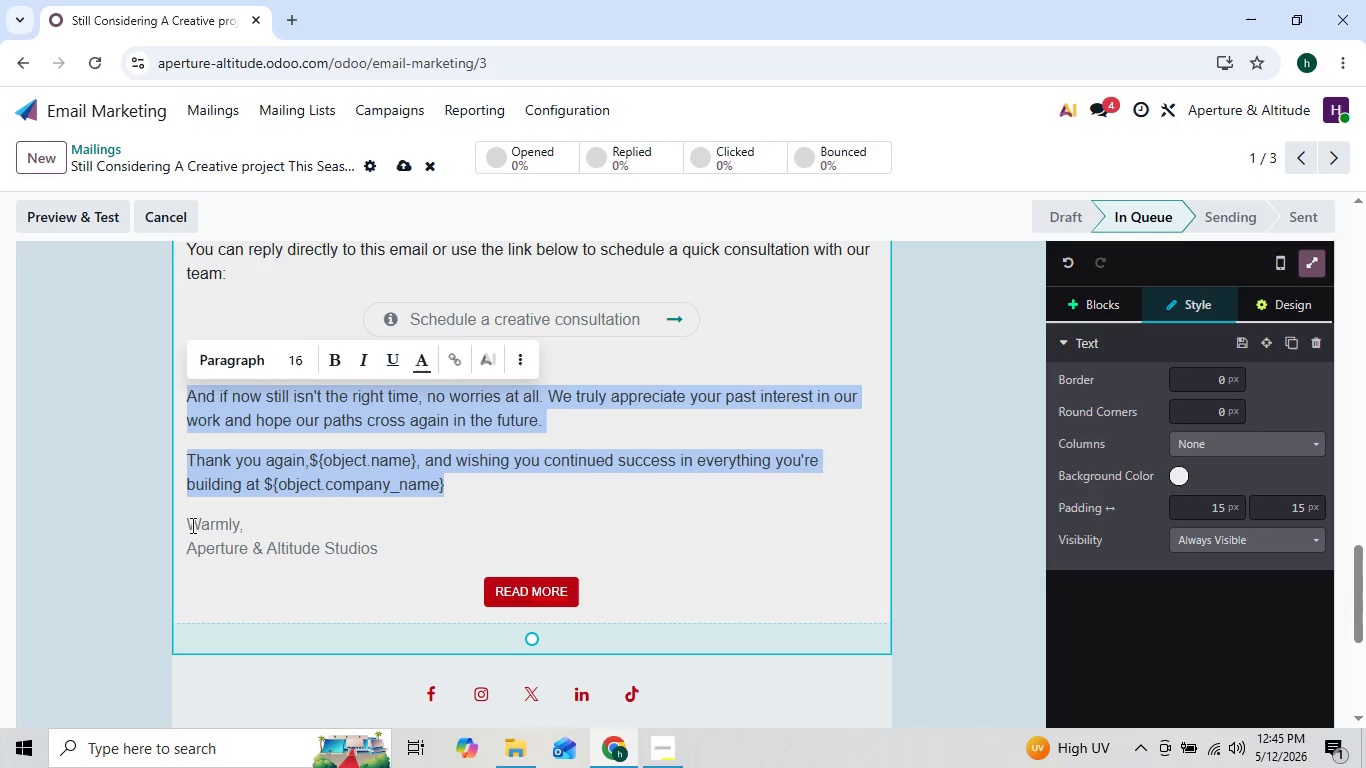 
left_click([191, 523])
 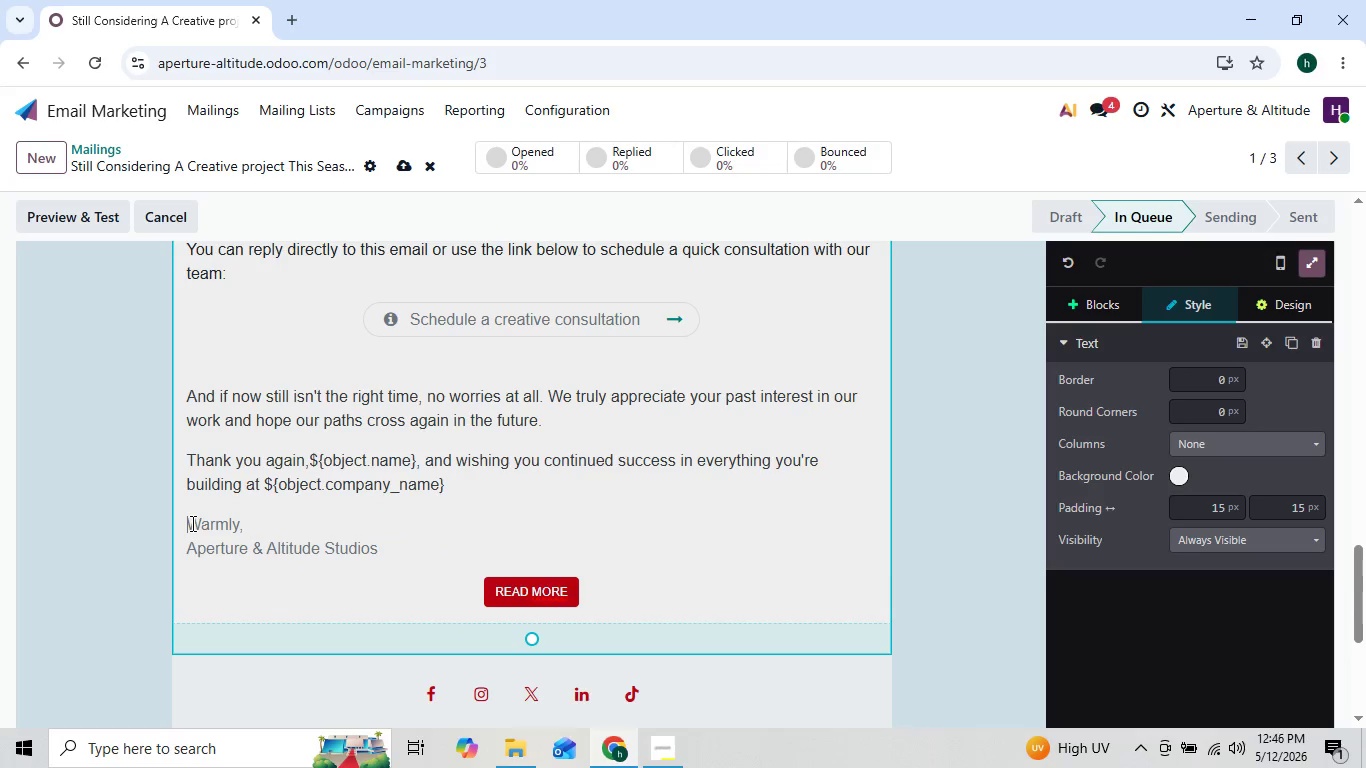 
left_click_drag(start_coordinate=[191, 523], to_coordinate=[386, 558])
 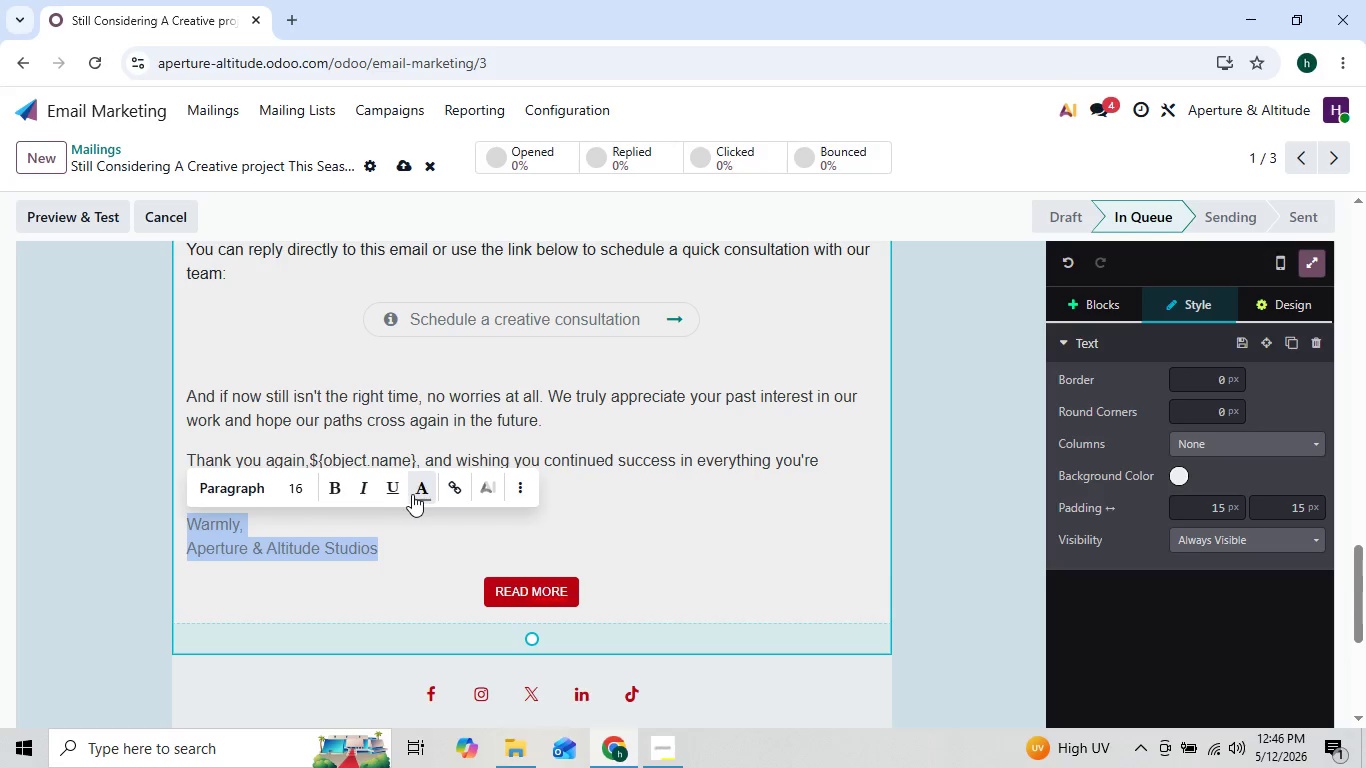 
left_click([413, 494])
 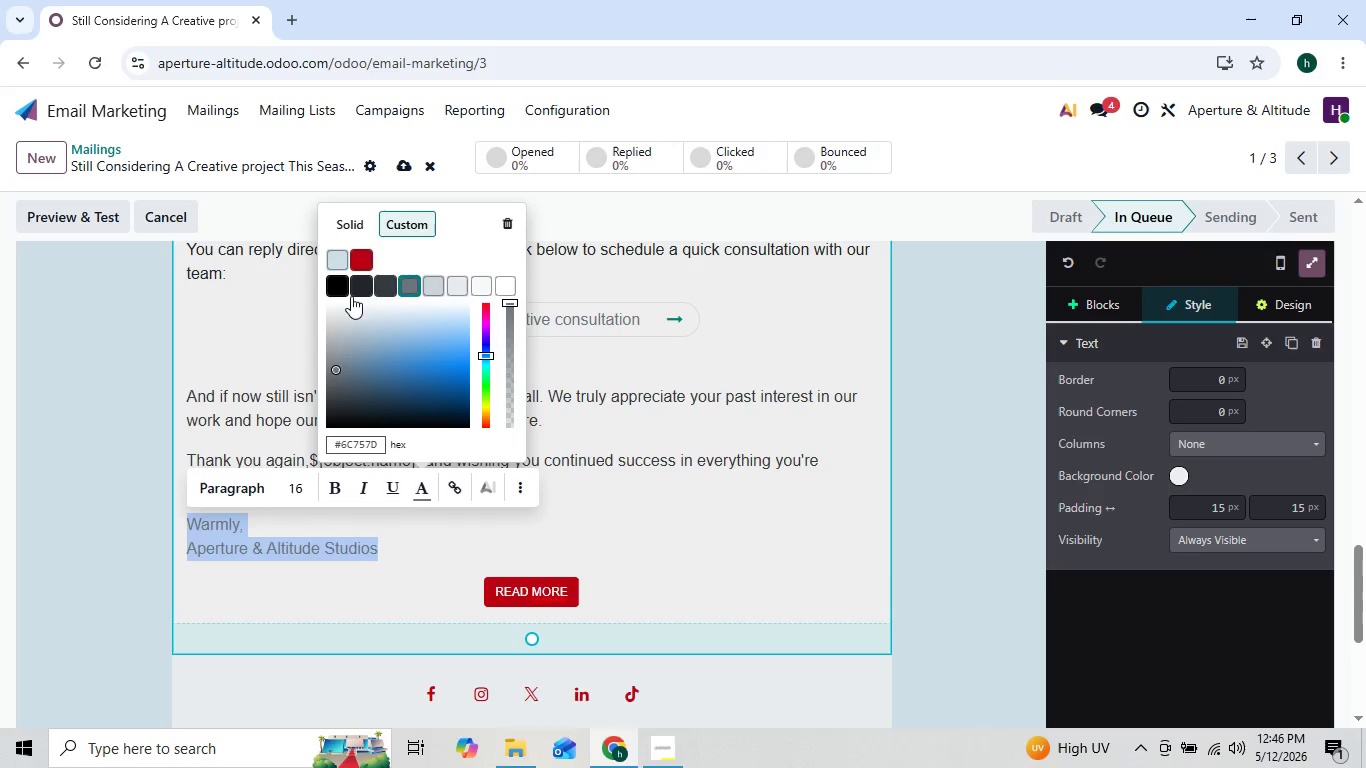 
left_click([344, 286])
 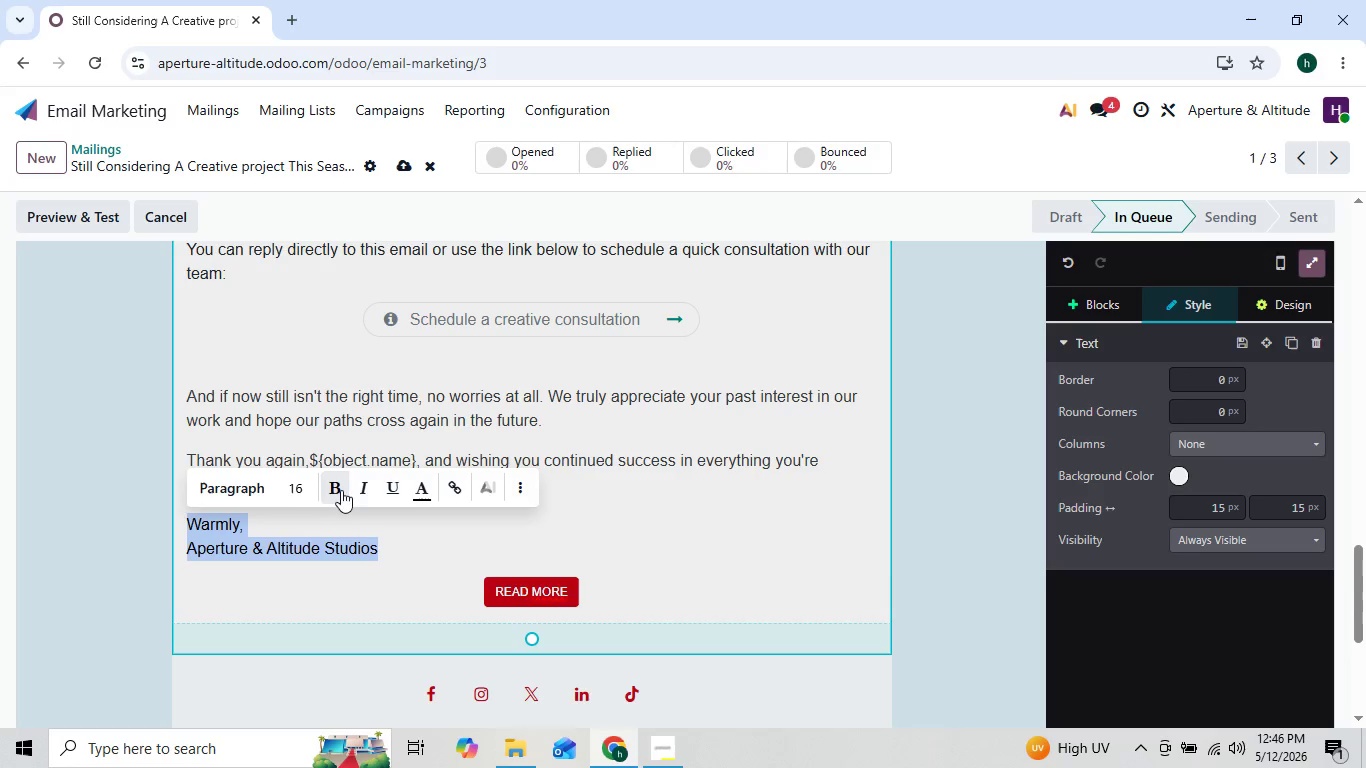 
left_click([360, 492])
 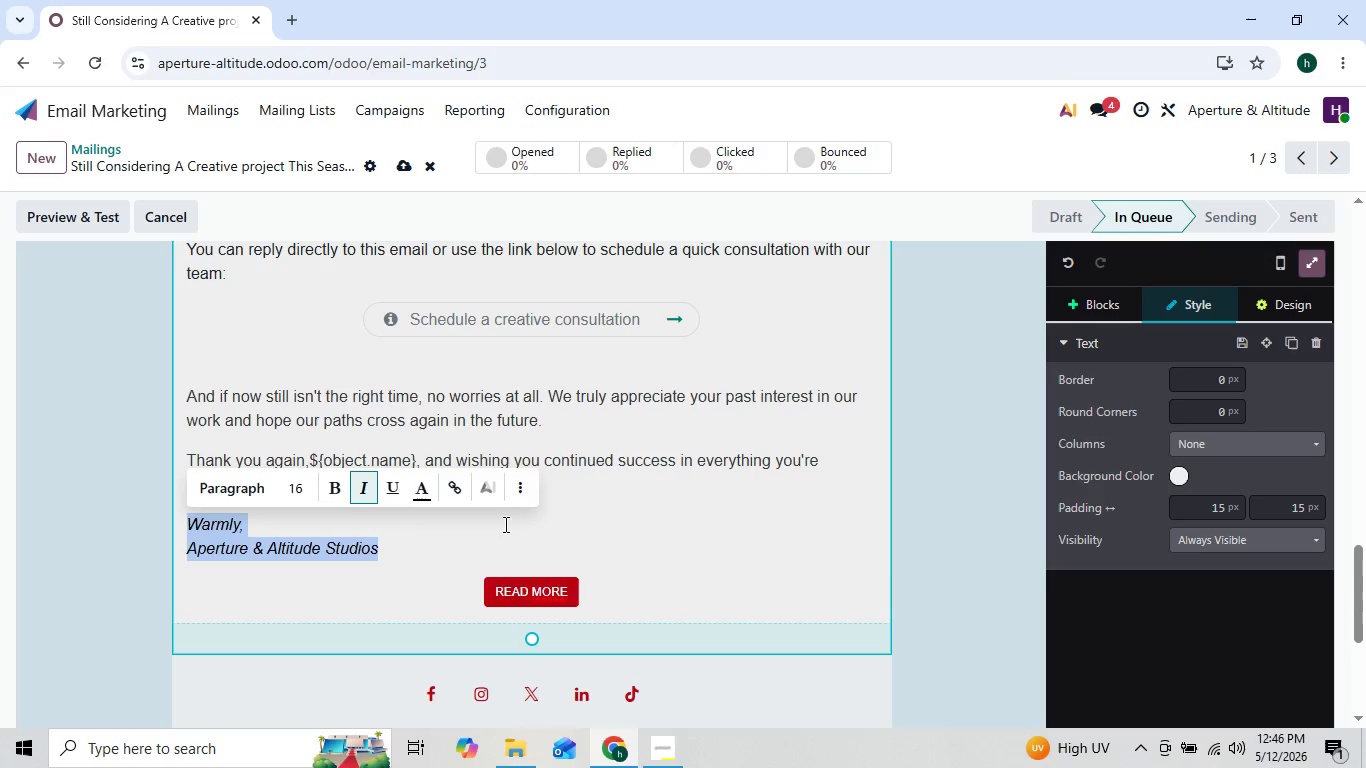 
left_click([581, 524])
 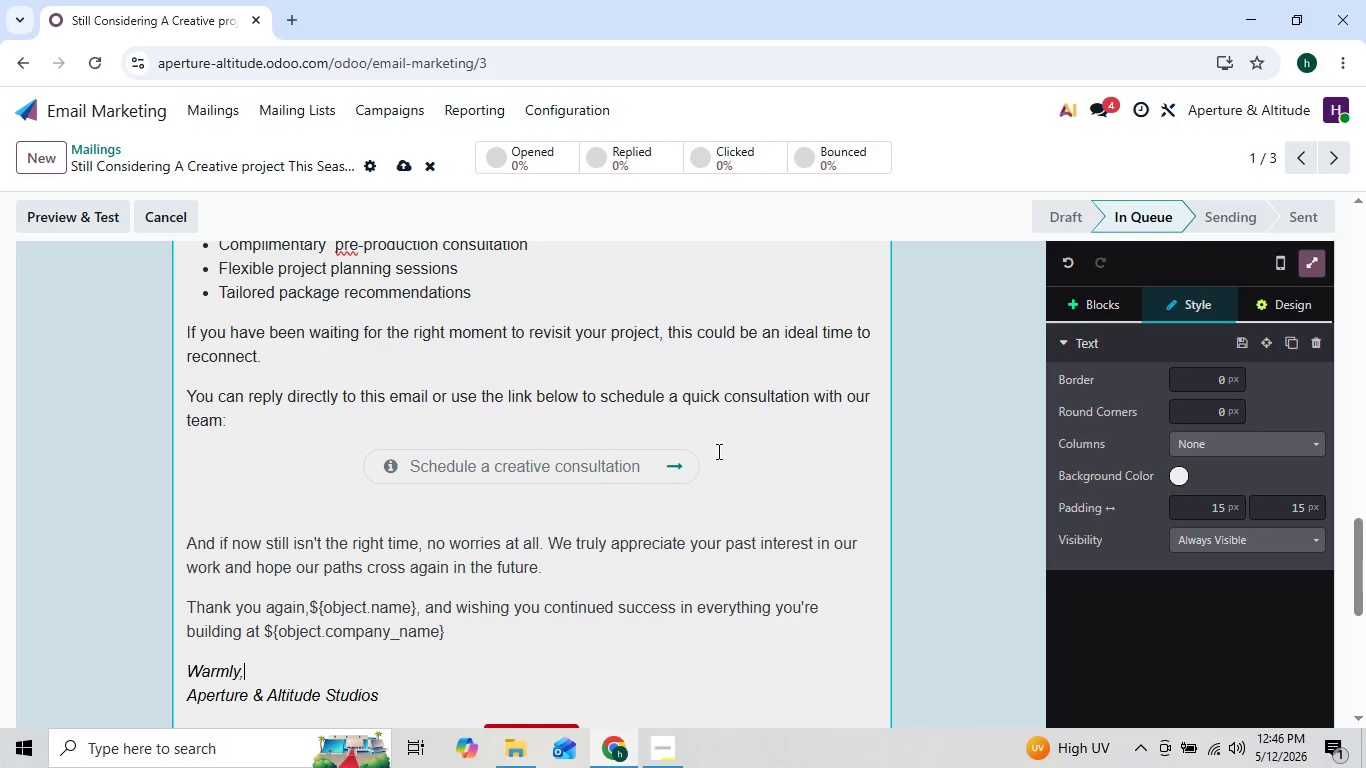 
left_click([694, 465])
 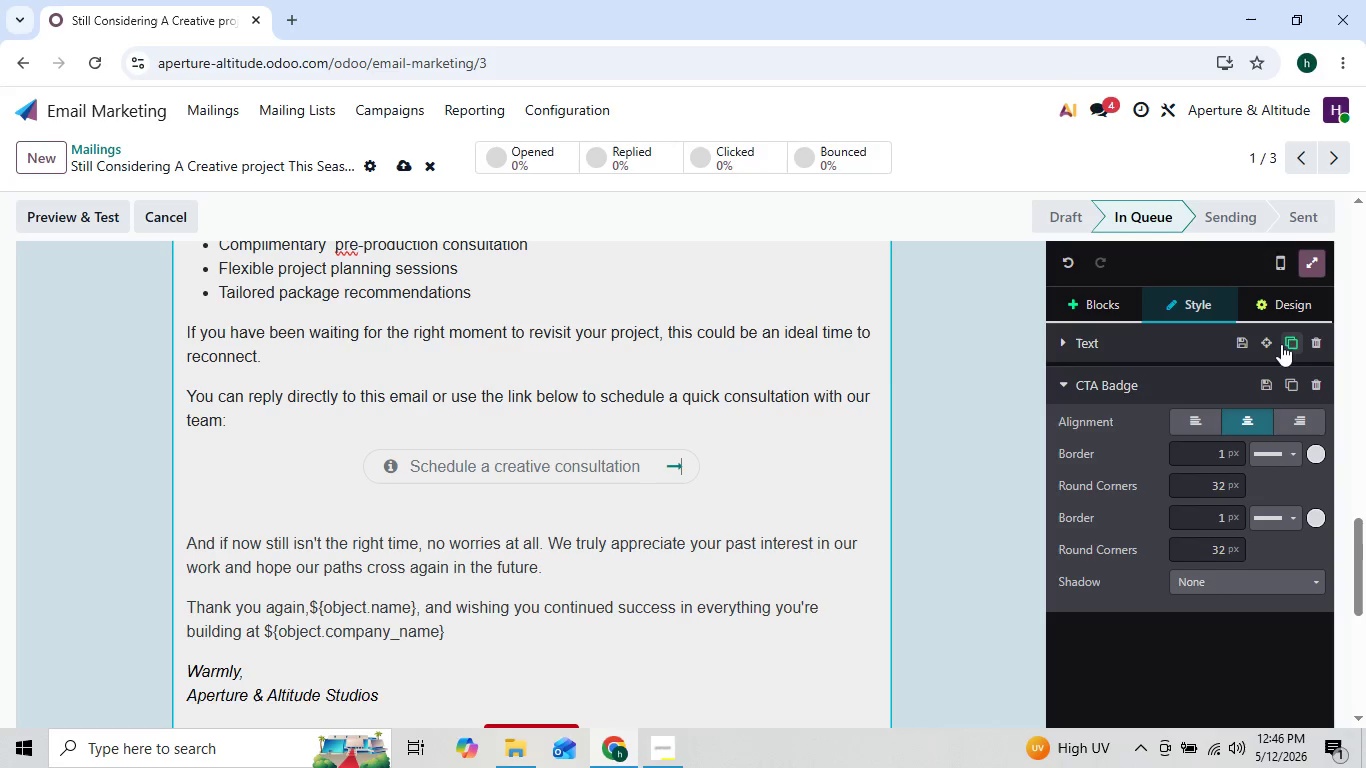 
left_click([1269, 307])
 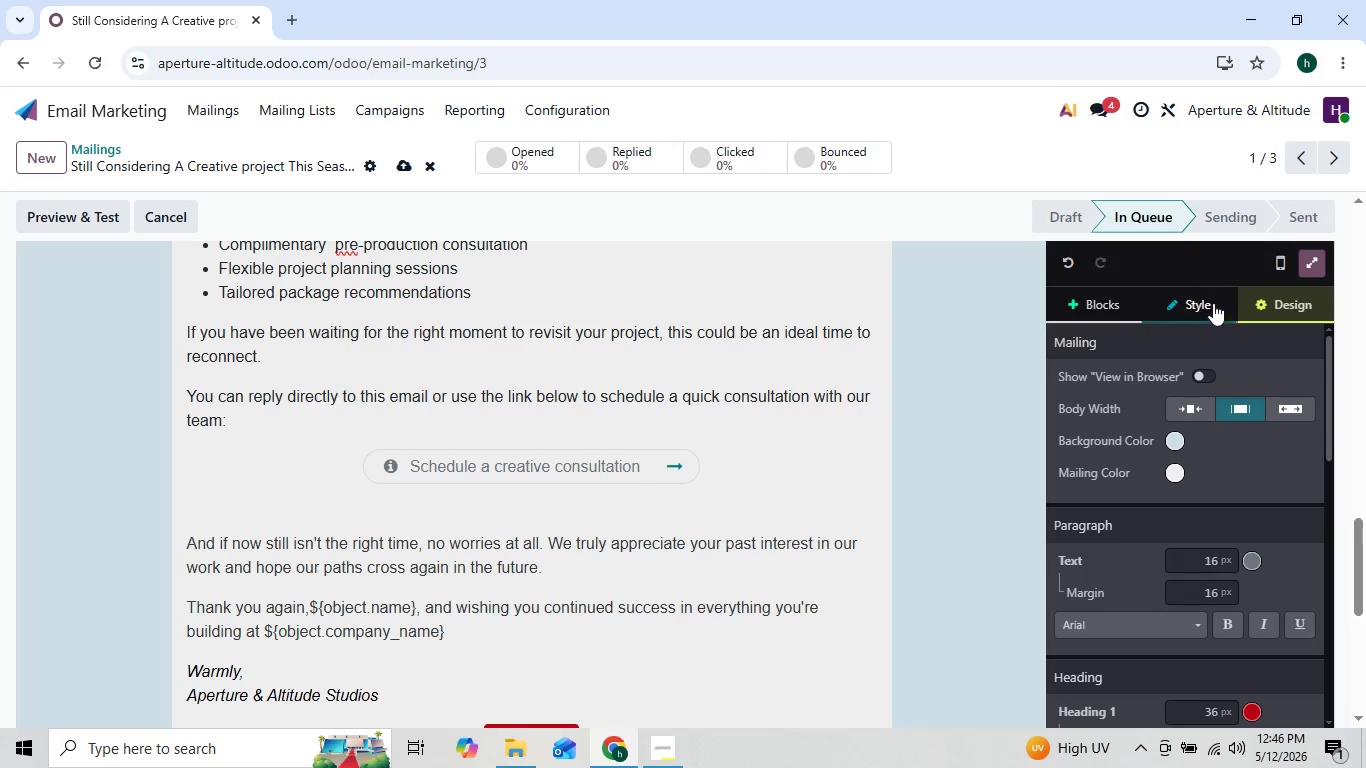 
left_click([1202, 304])
 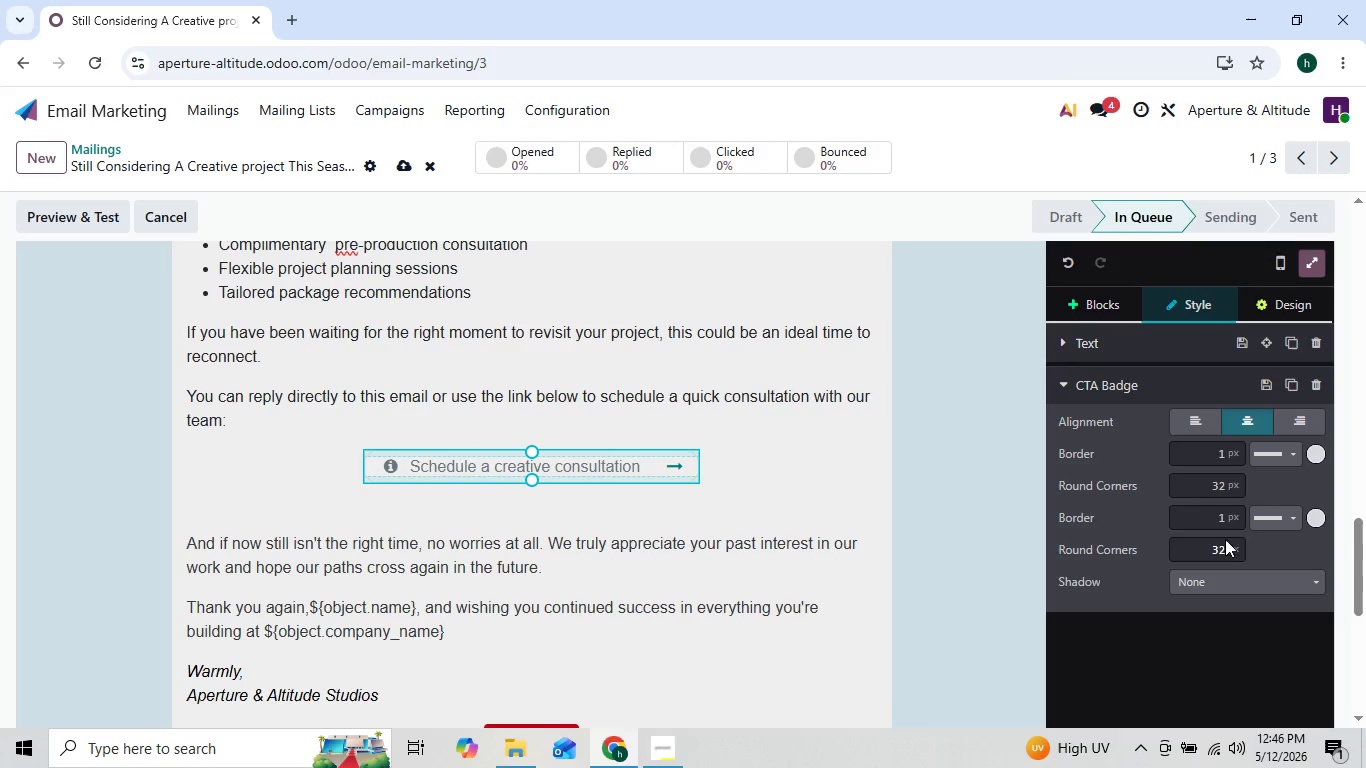 
left_click([1234, 572])
 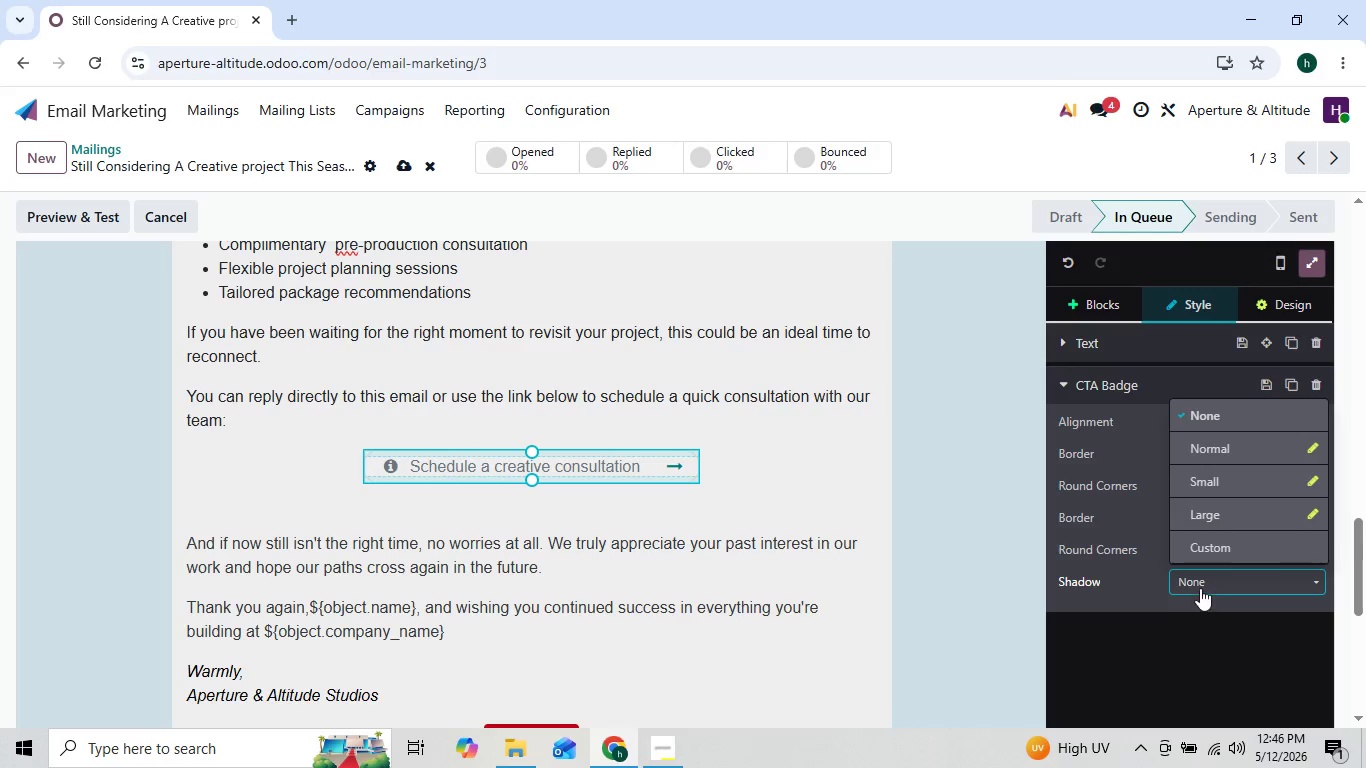 
left_click([1203, 576])
 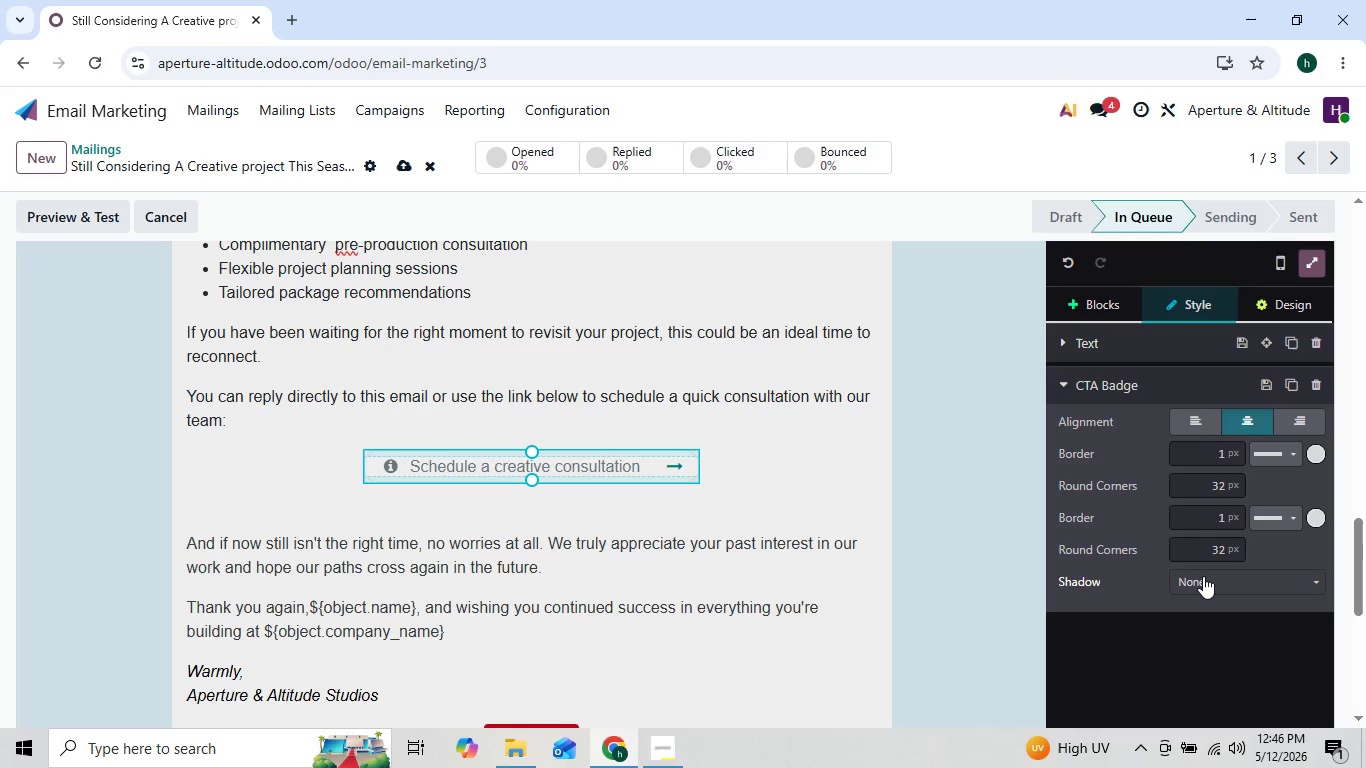 
left_click([1203, 576])
 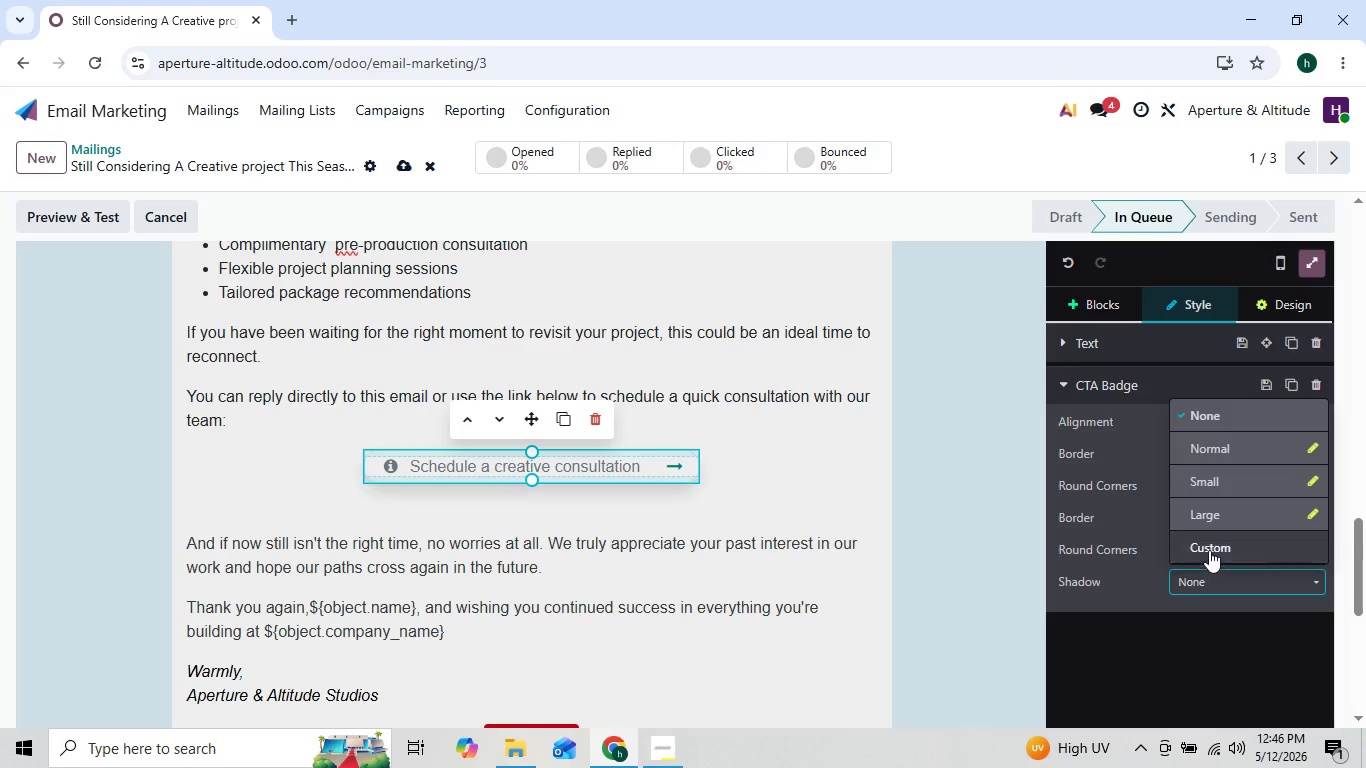 
left_click([1210, 547])
 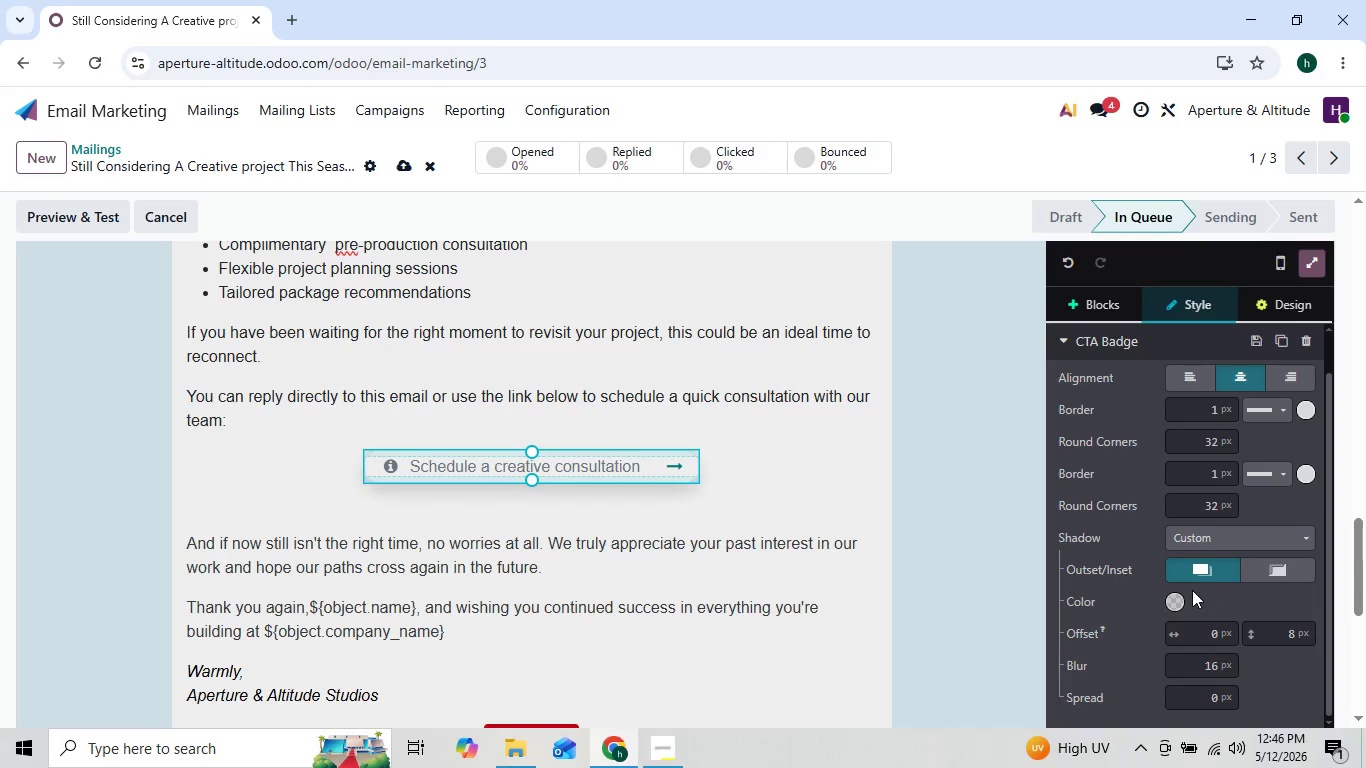 
left_click([1173, 597])
 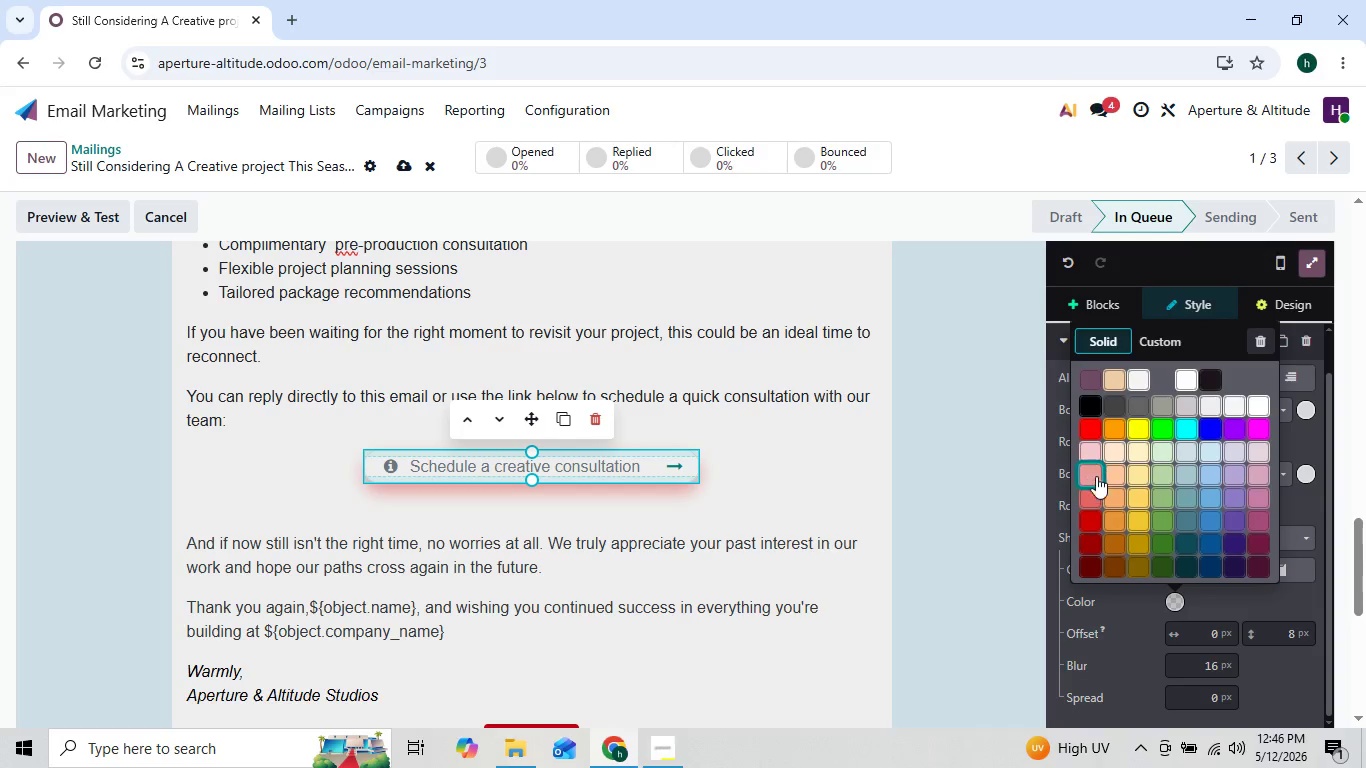 
wait(8.58)
 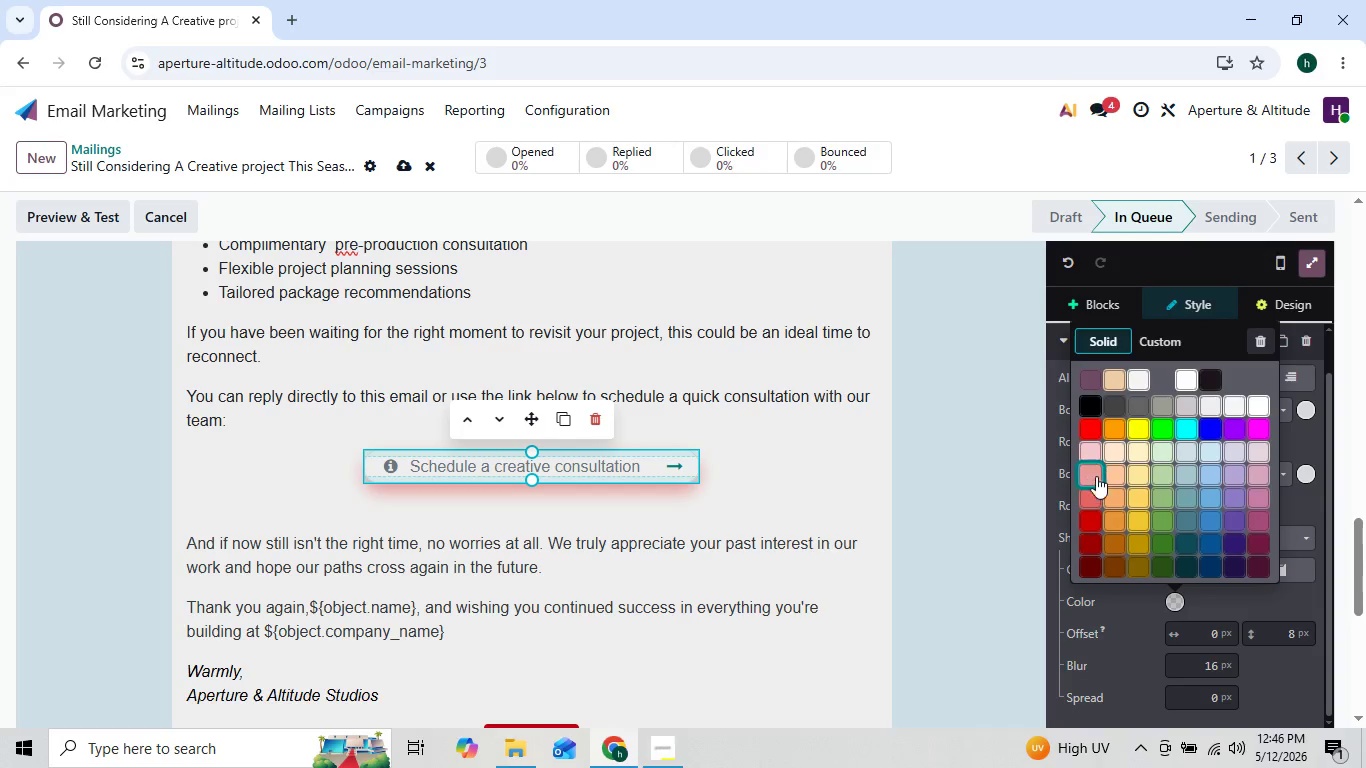 
left_click([1173, 608])
 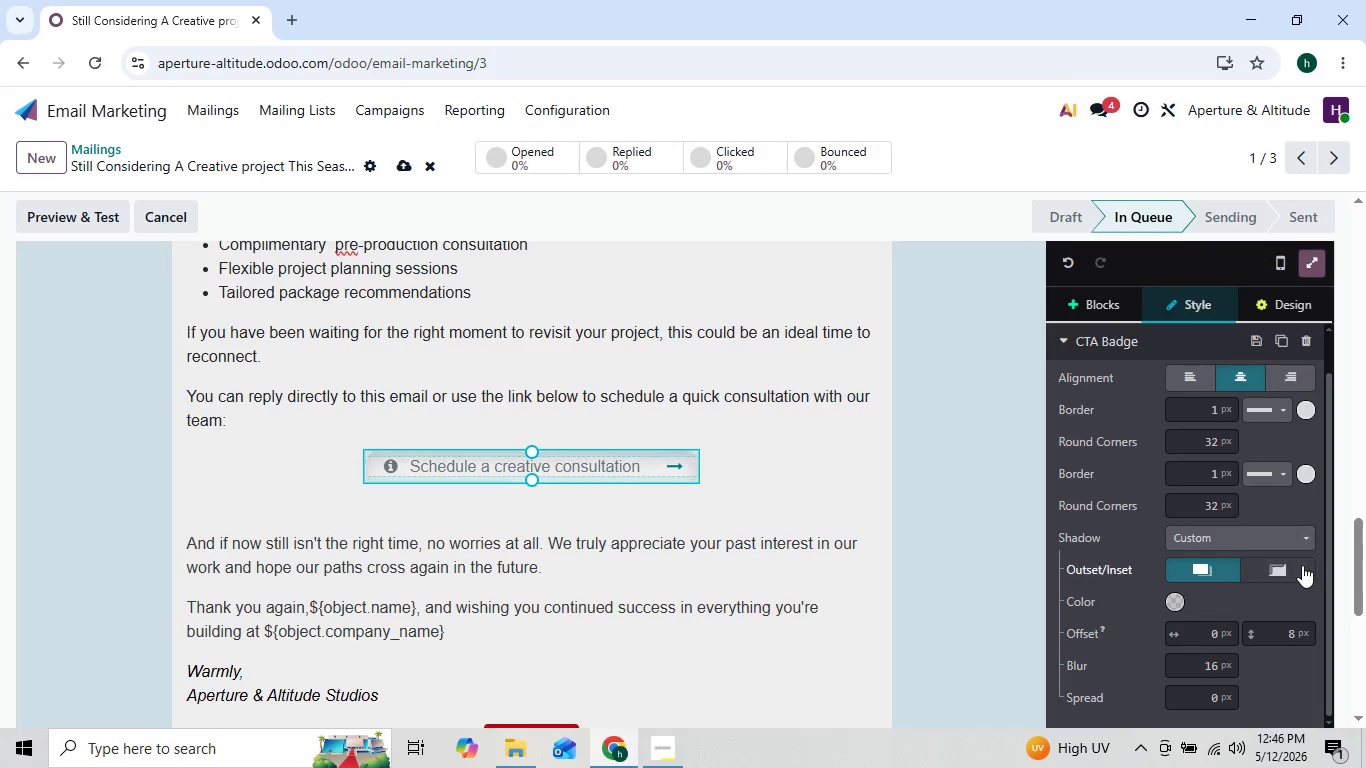 
left_click([1298, 565])
 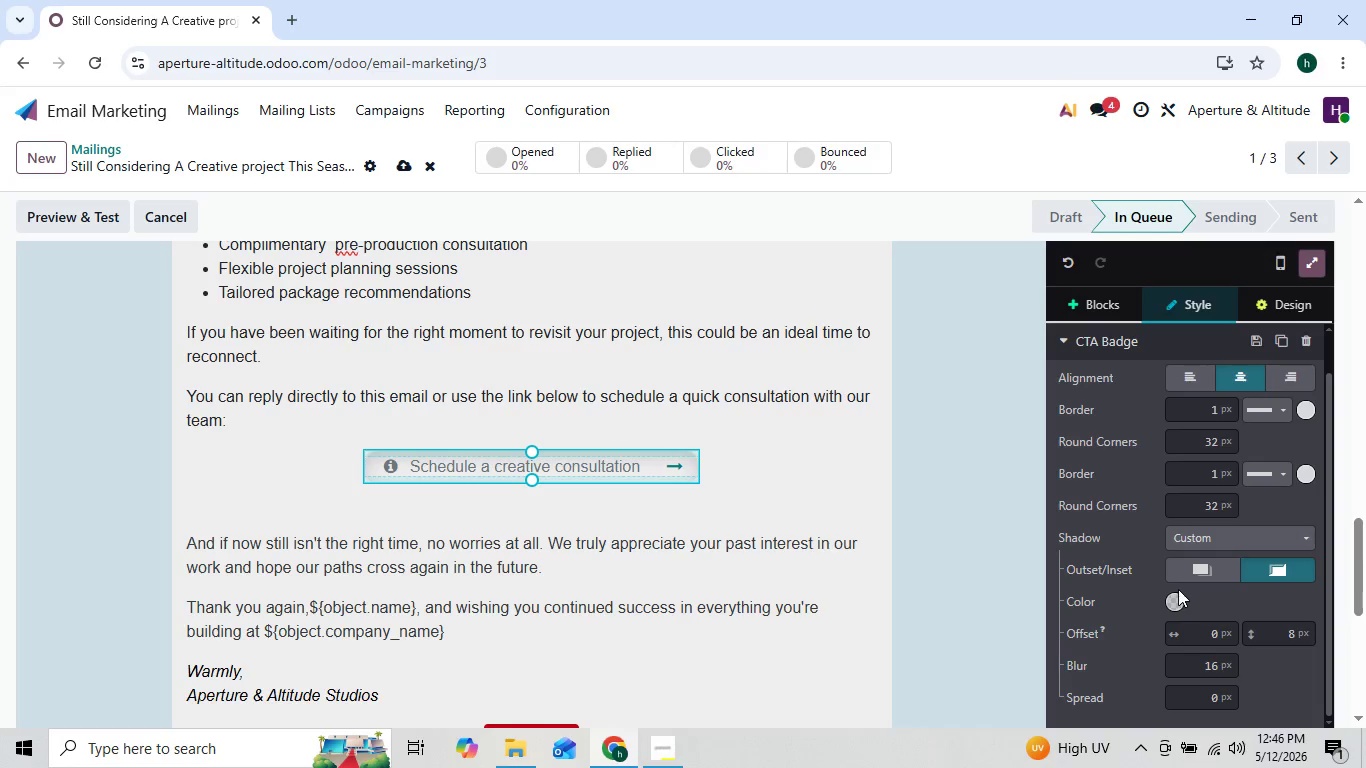 
left_click([1173, 595])
 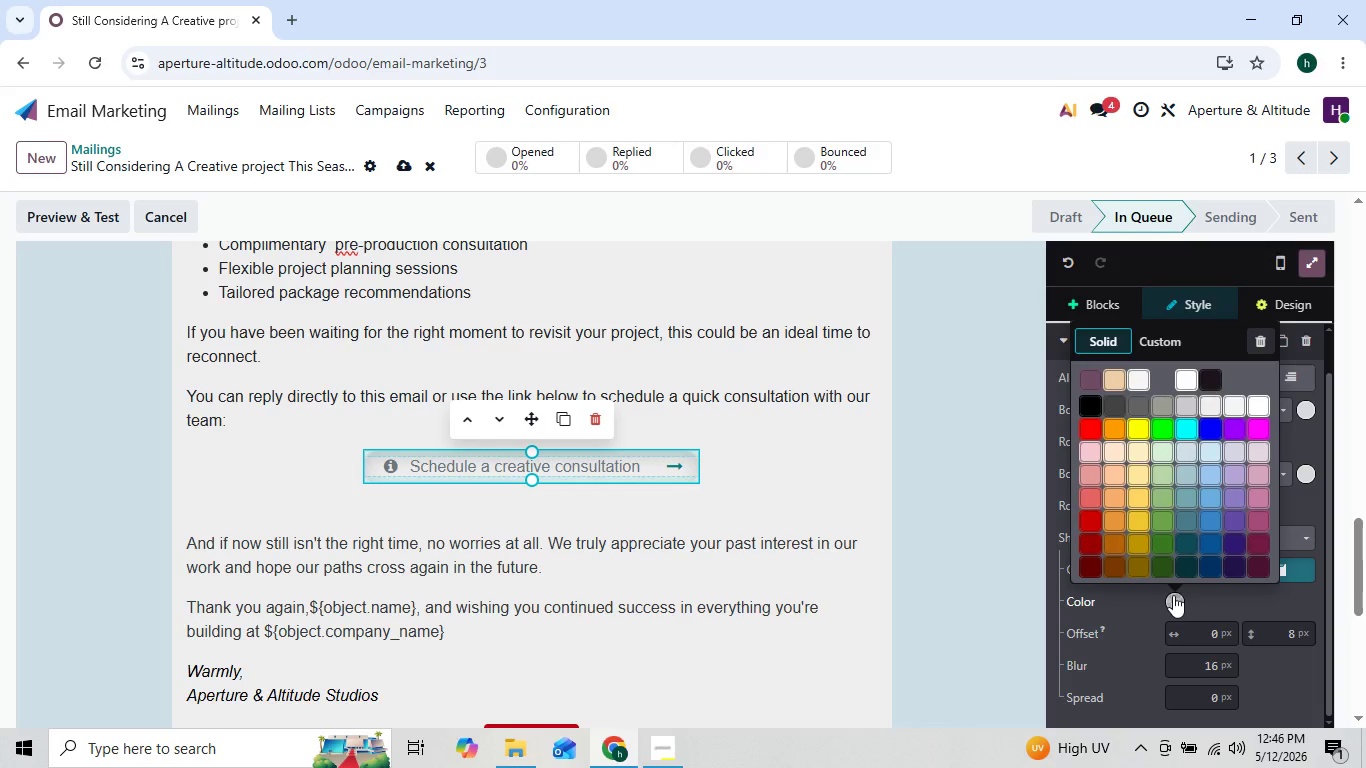 
wait(9.12)
 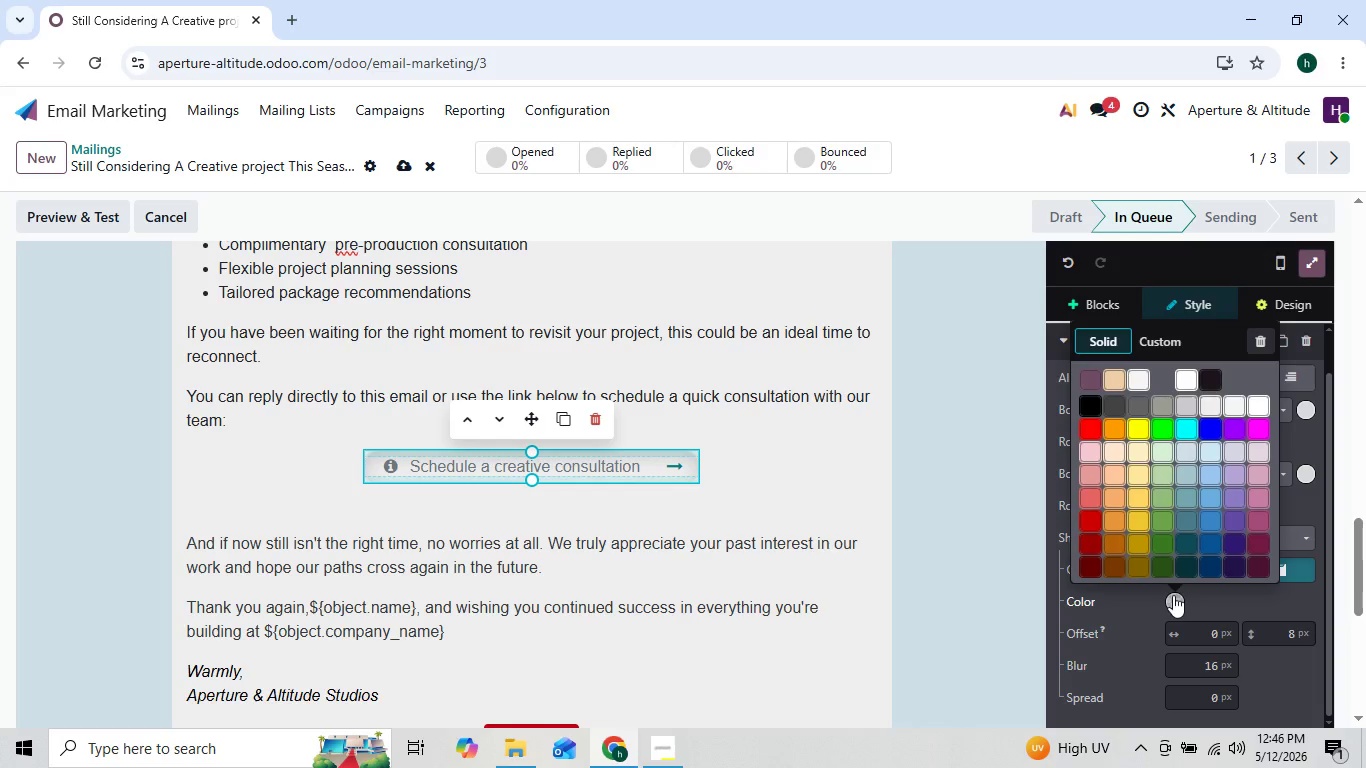 
left_click([1091, 547])
 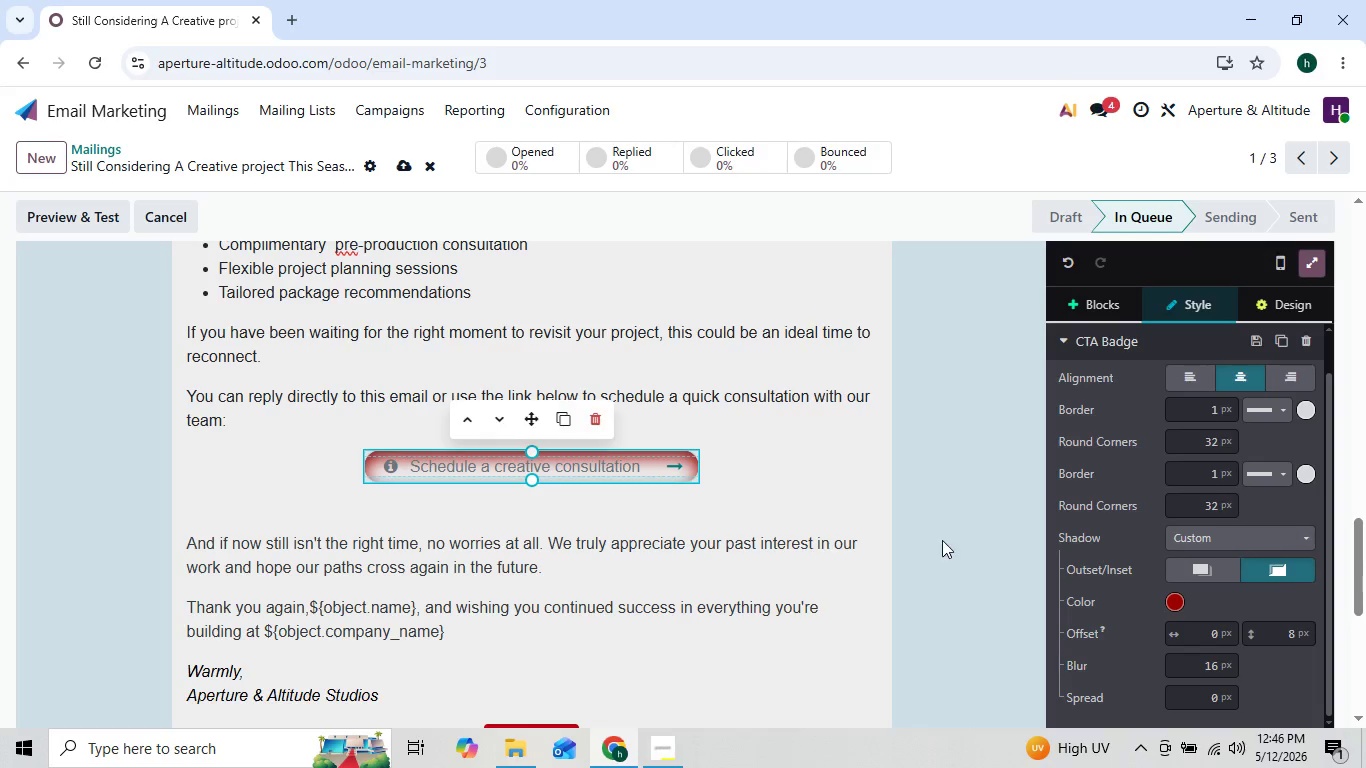 
left_click([940, 538])
 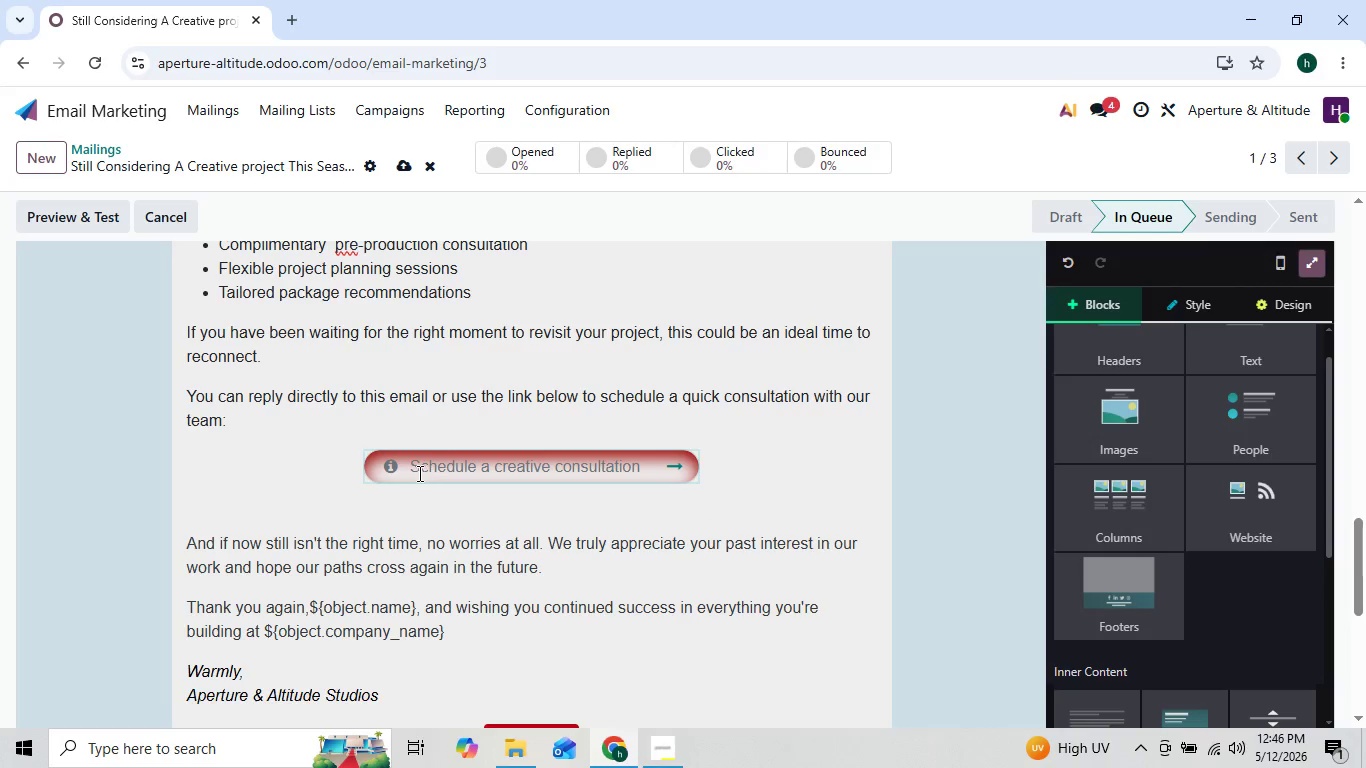 
left_click_drag(start_coordinate=[410, 464], to_coordinate=[643, 461])
 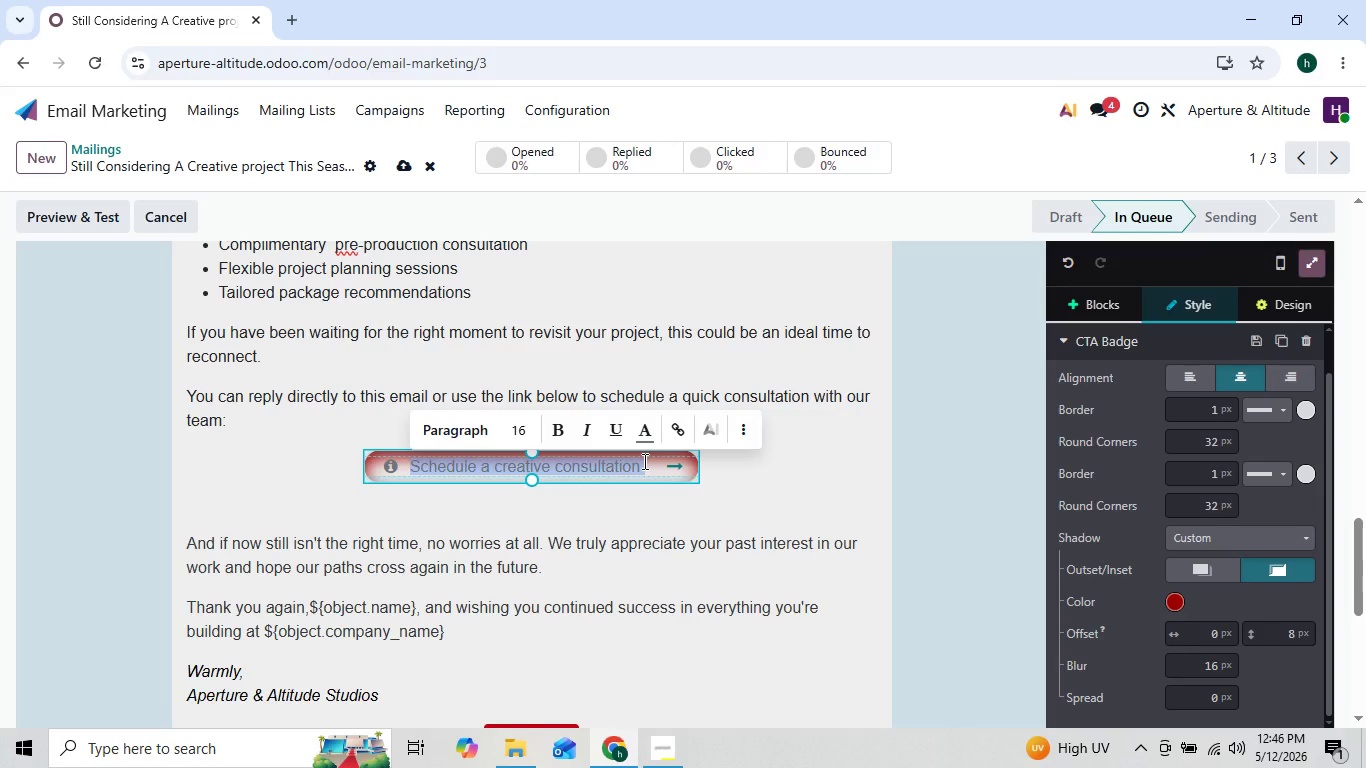 
wait(5.33)
 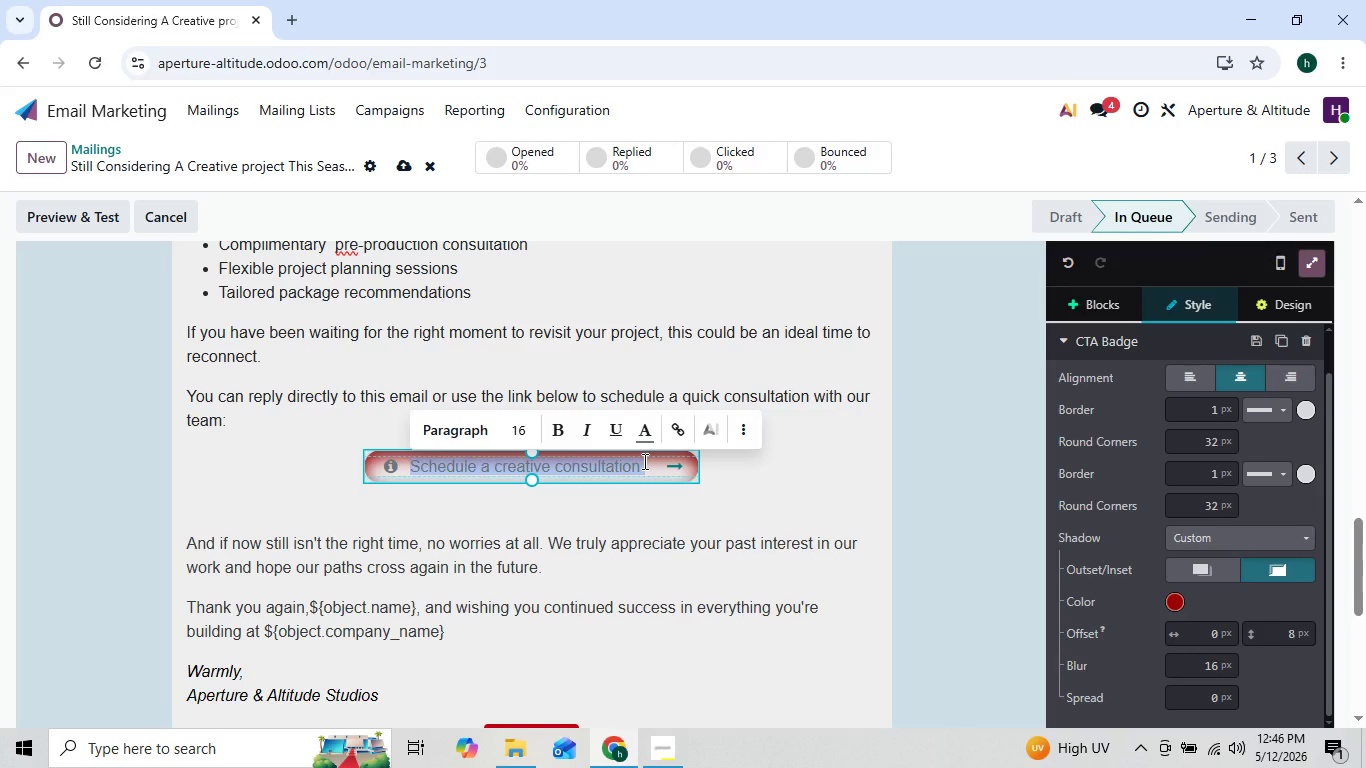 
left_click([551, 426])
 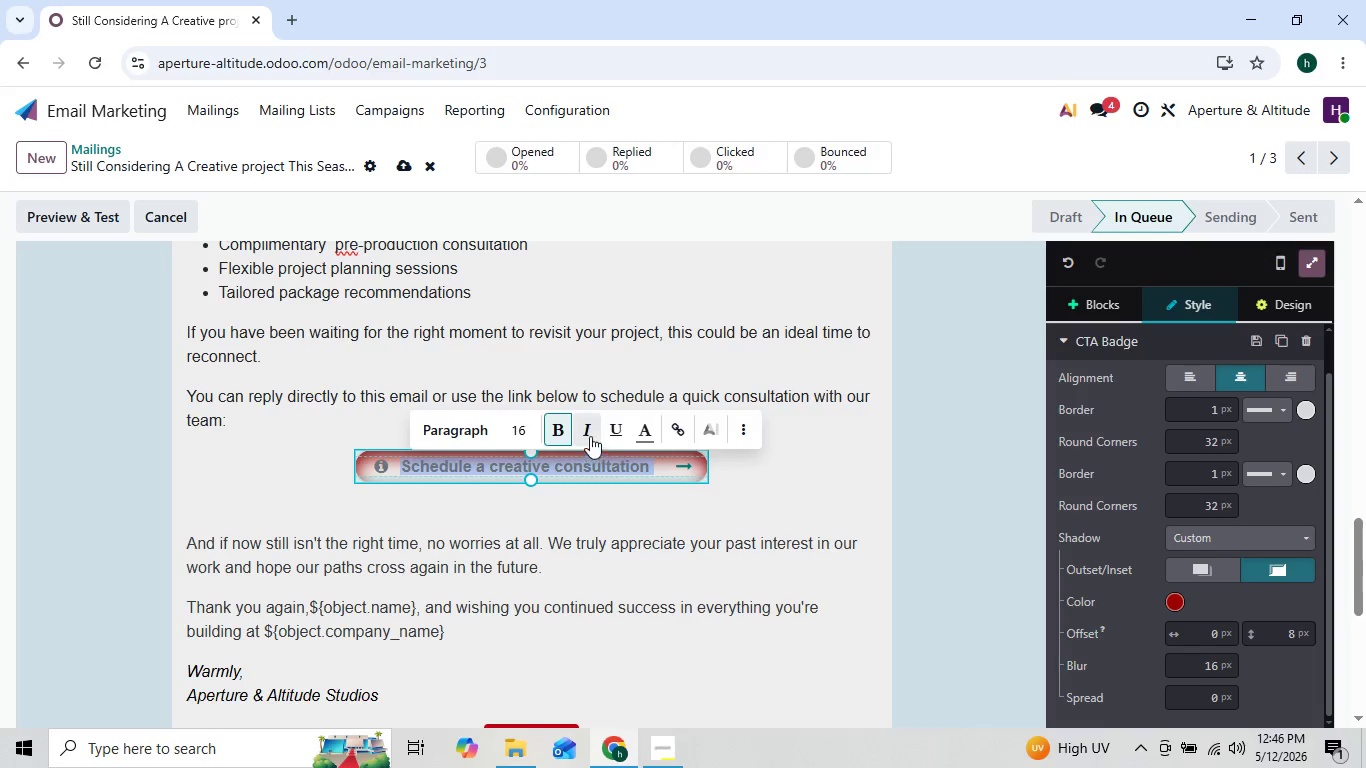 
left_click([581, 430])
 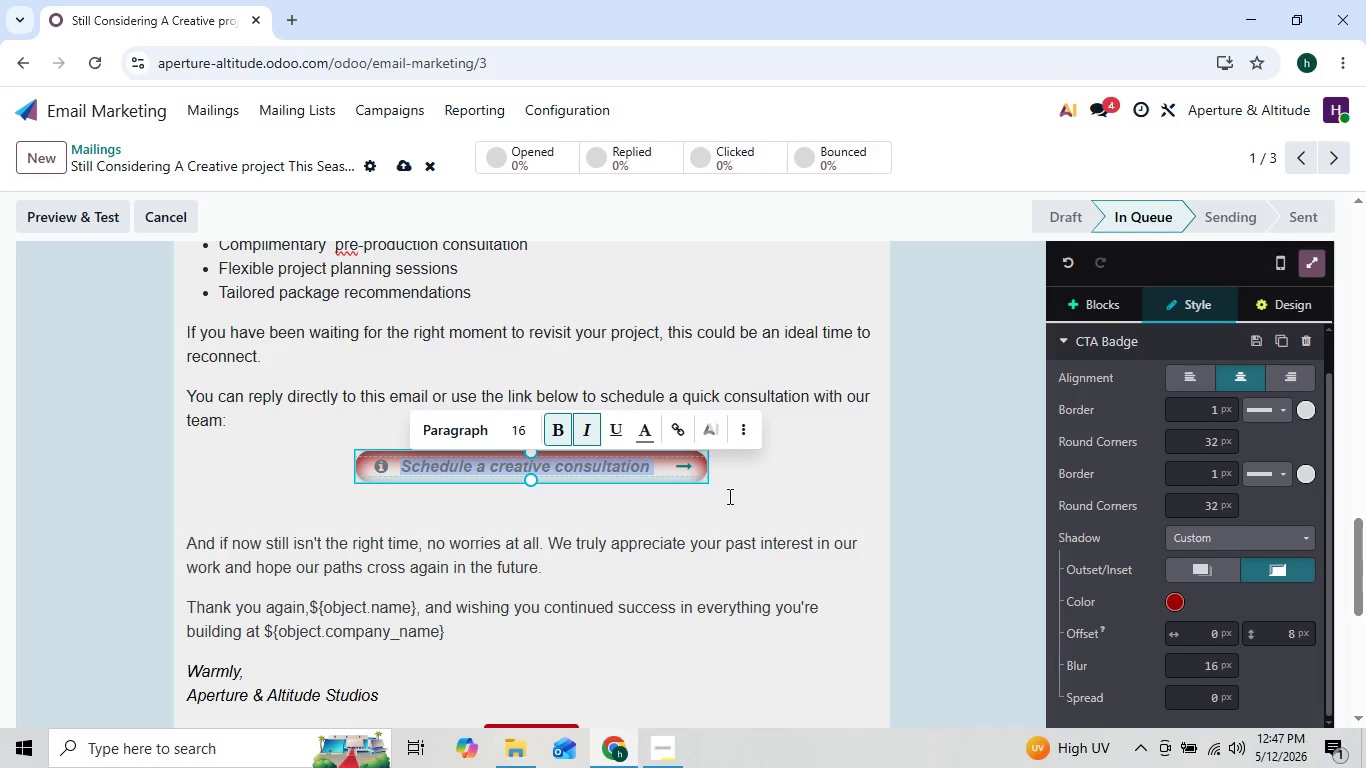 
left_click([762, 490])
 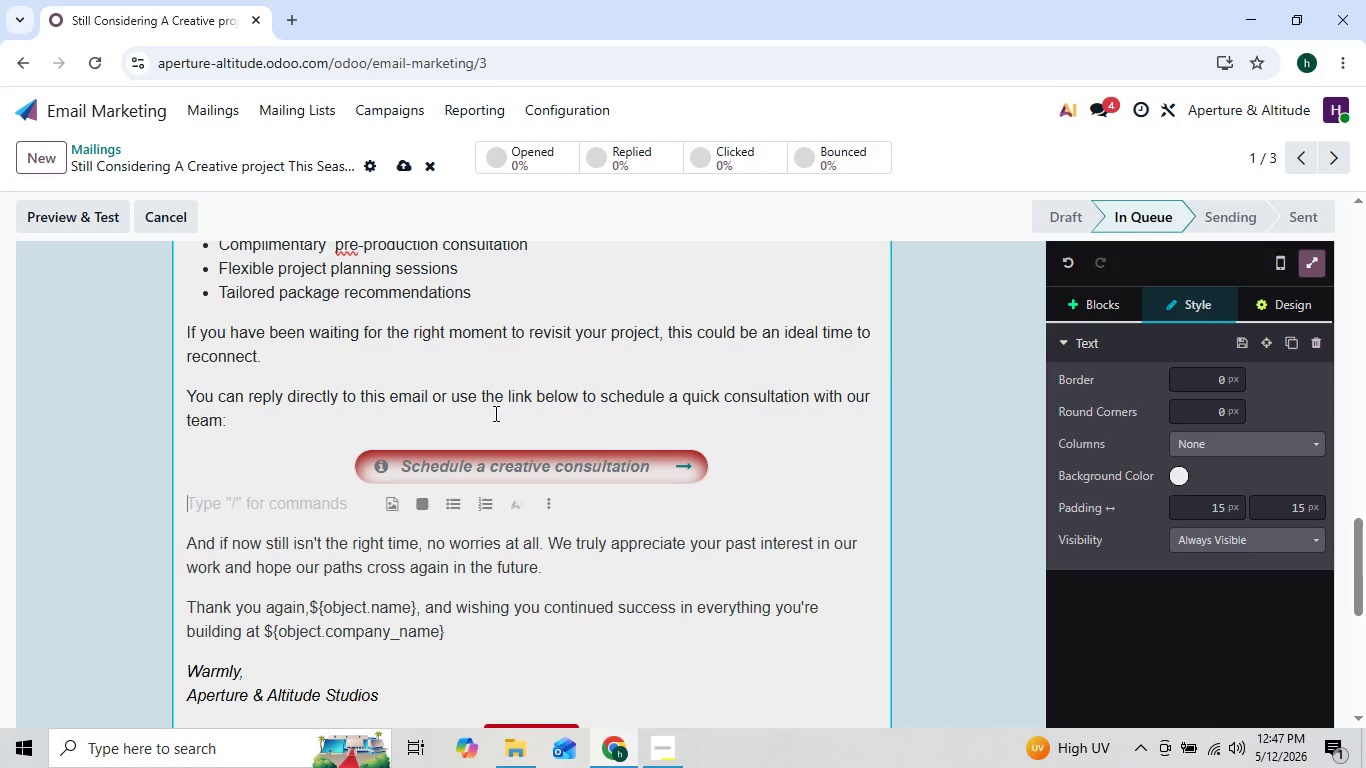 
wait(8.32)
 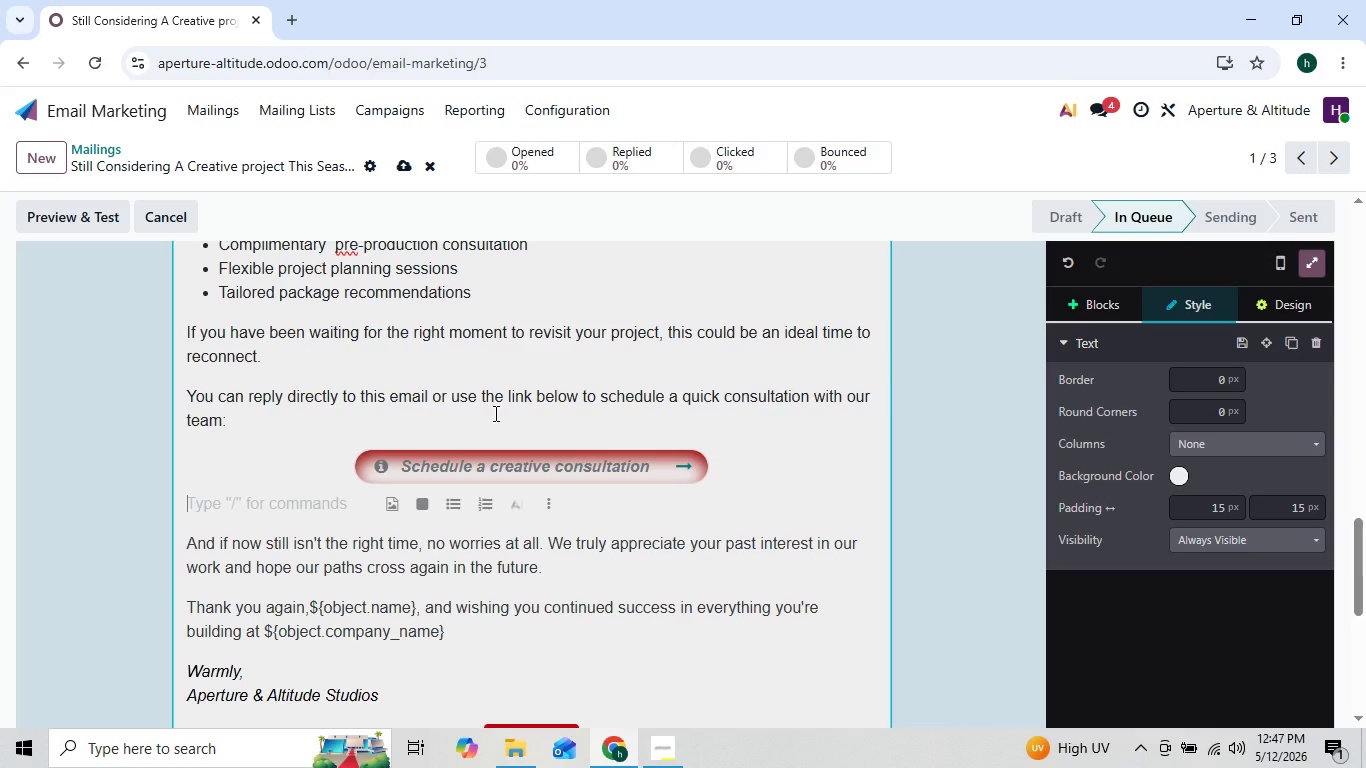 
mouse_move([591, 326])
 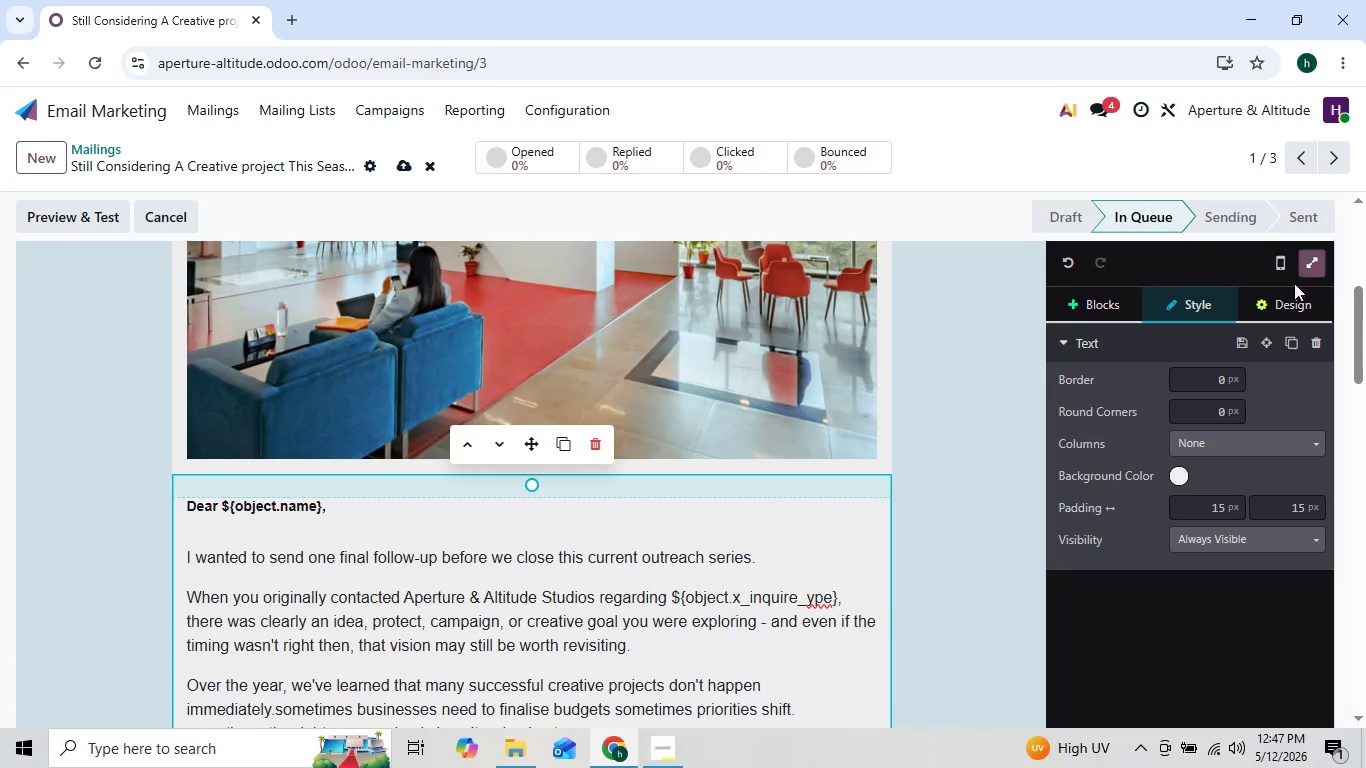 
left_click([1285, 303])
 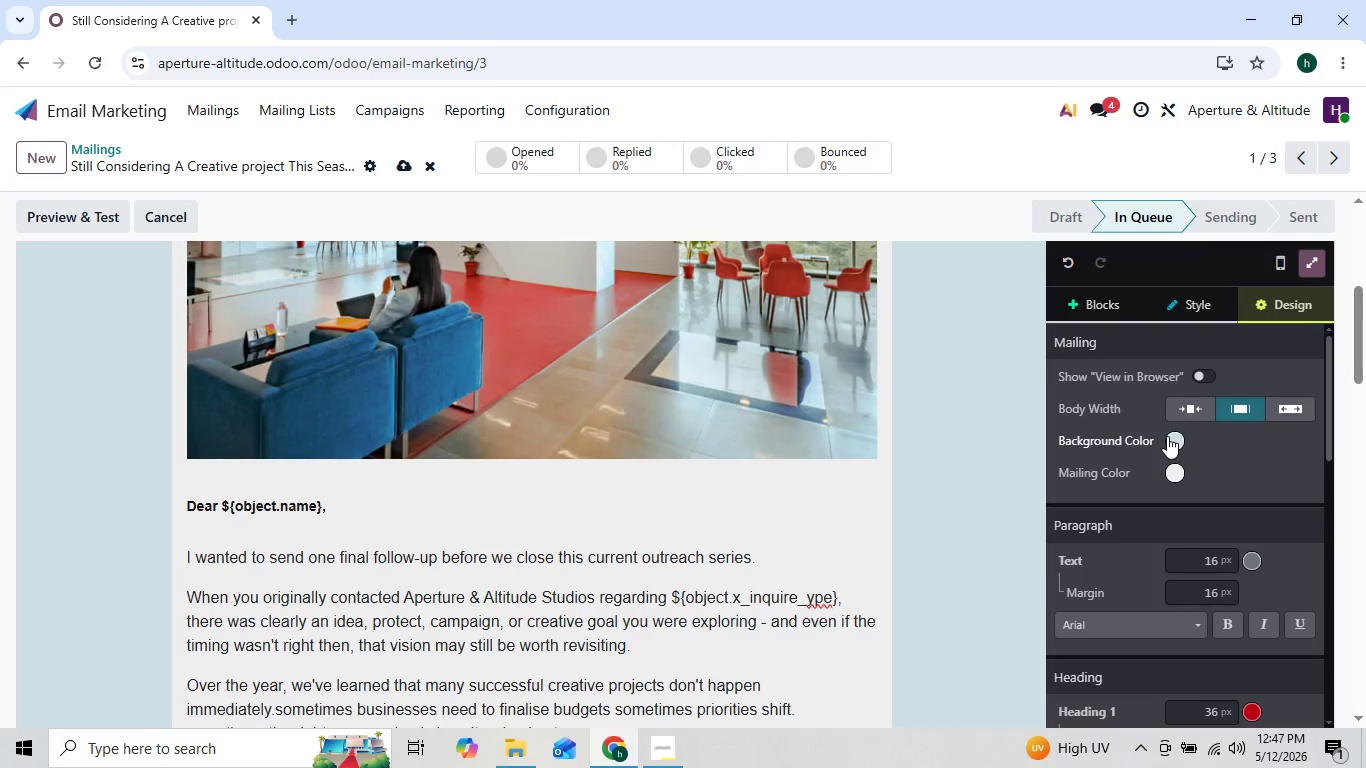 
left_click([1174, 473])
 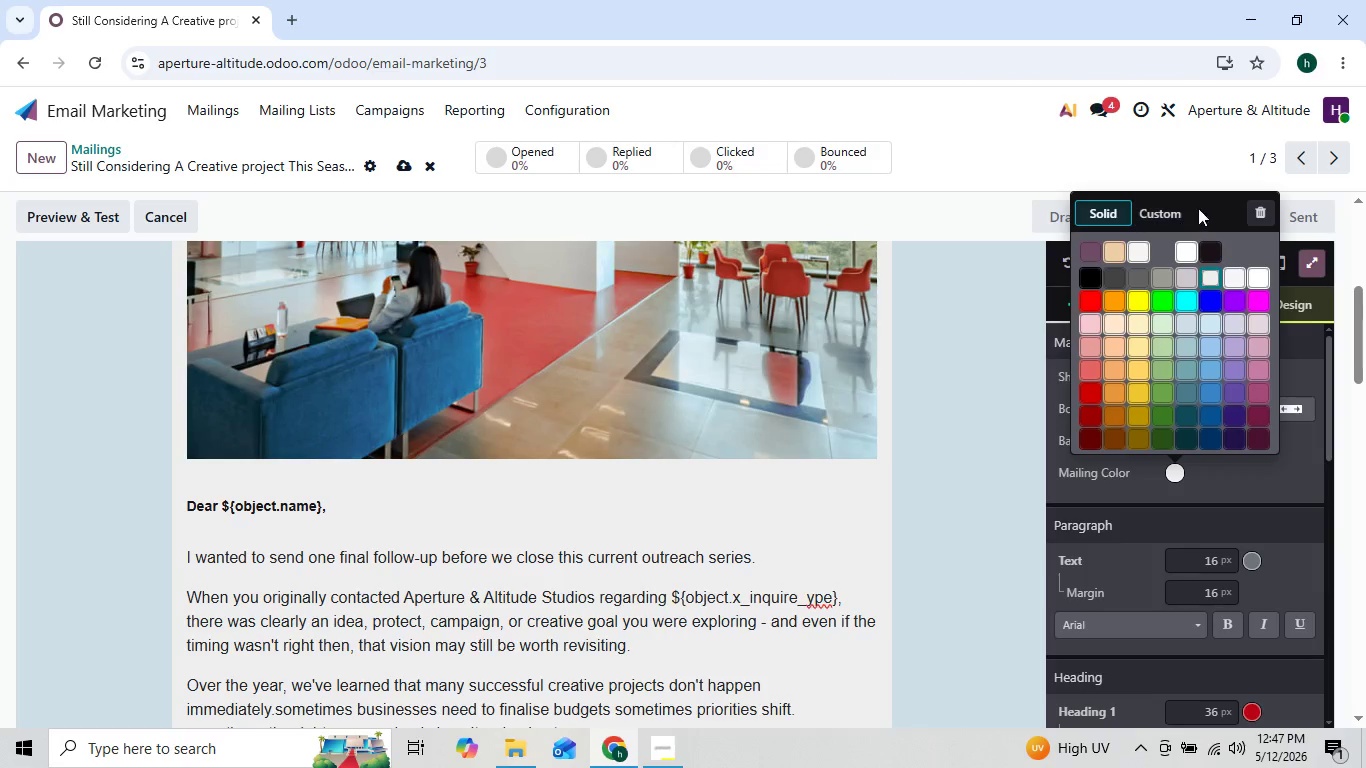 
wait(5.25)
 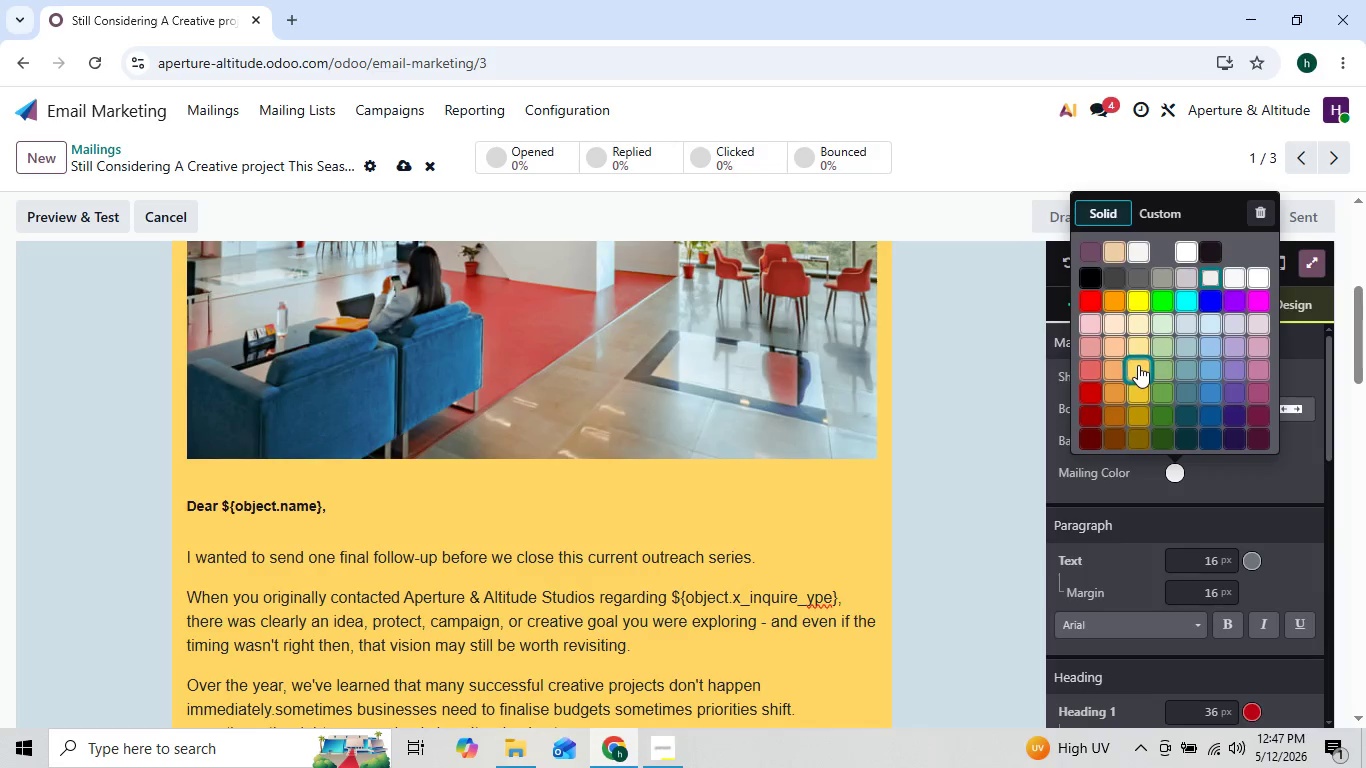 
left_click([1308, 357])
 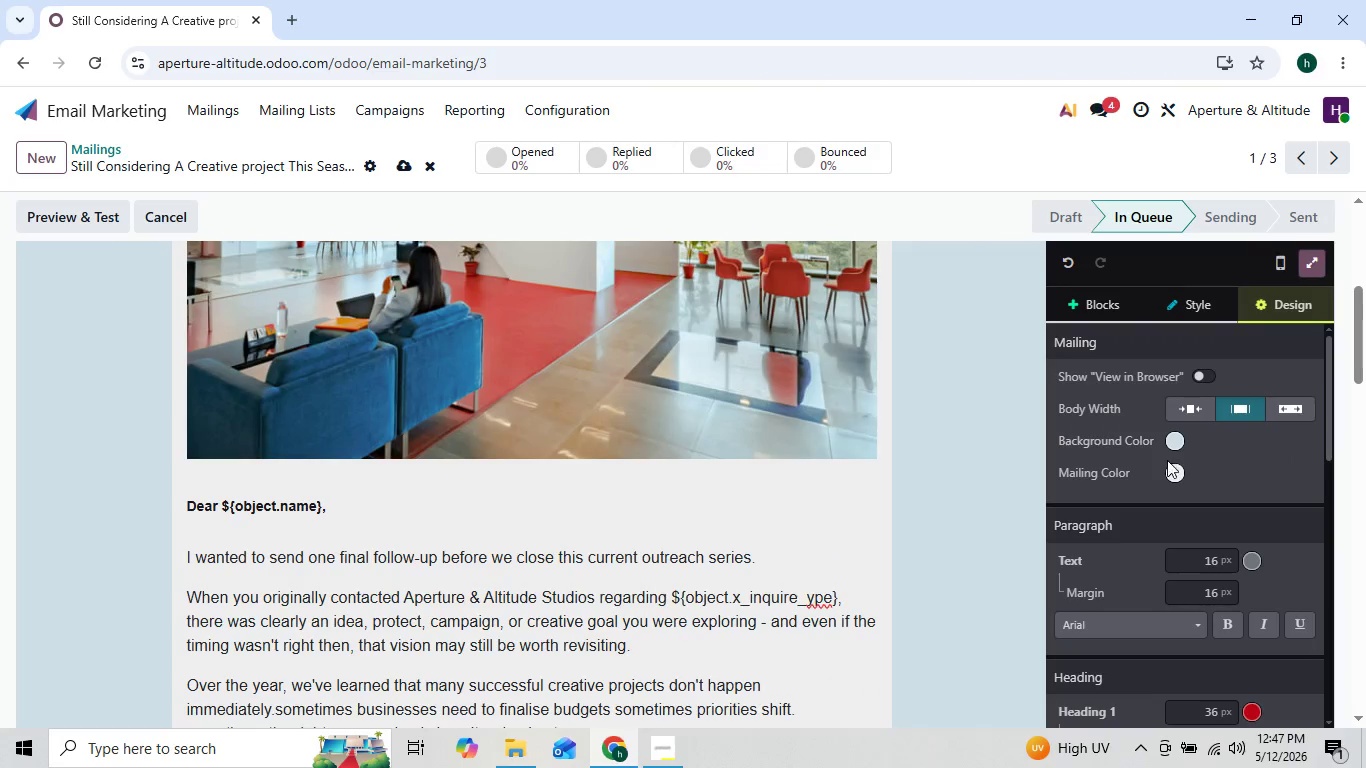 
left_click([1170, 473])
 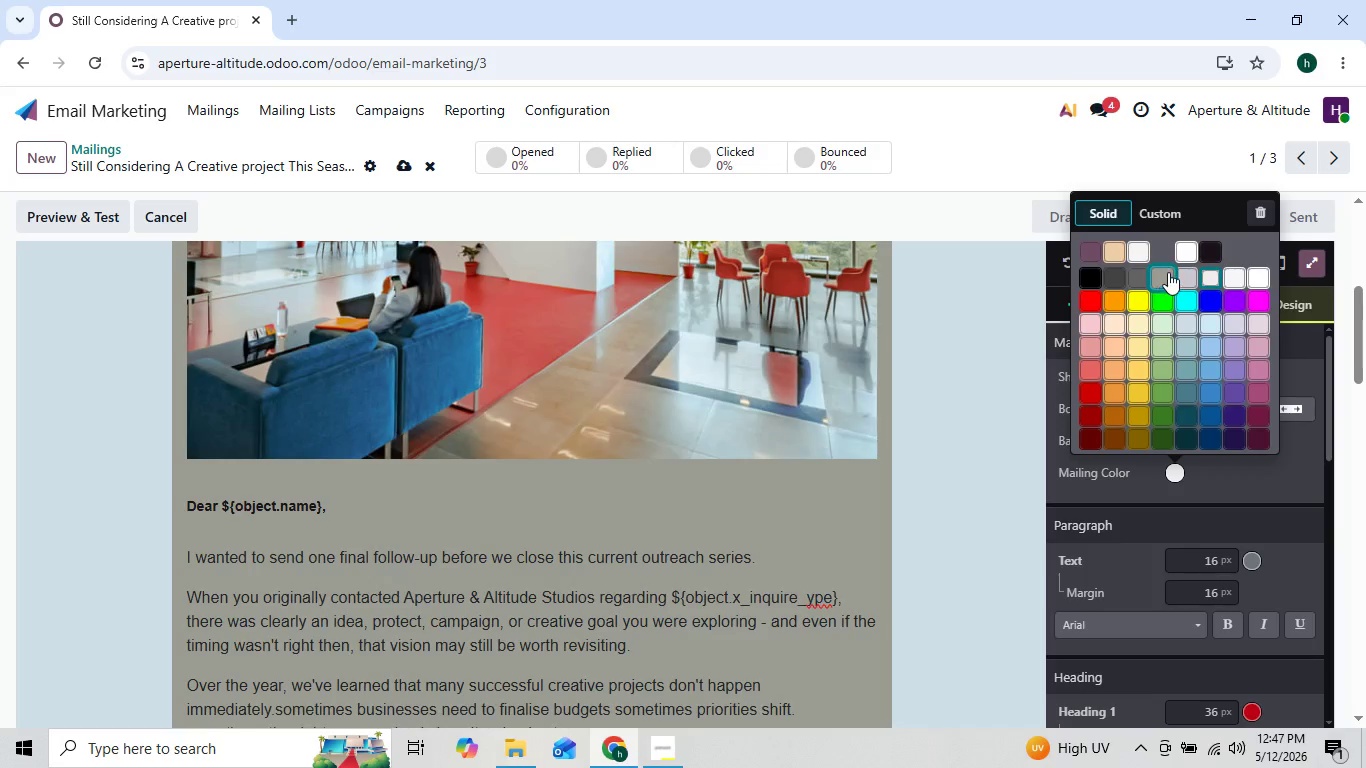 
left_click([1148, 210])
 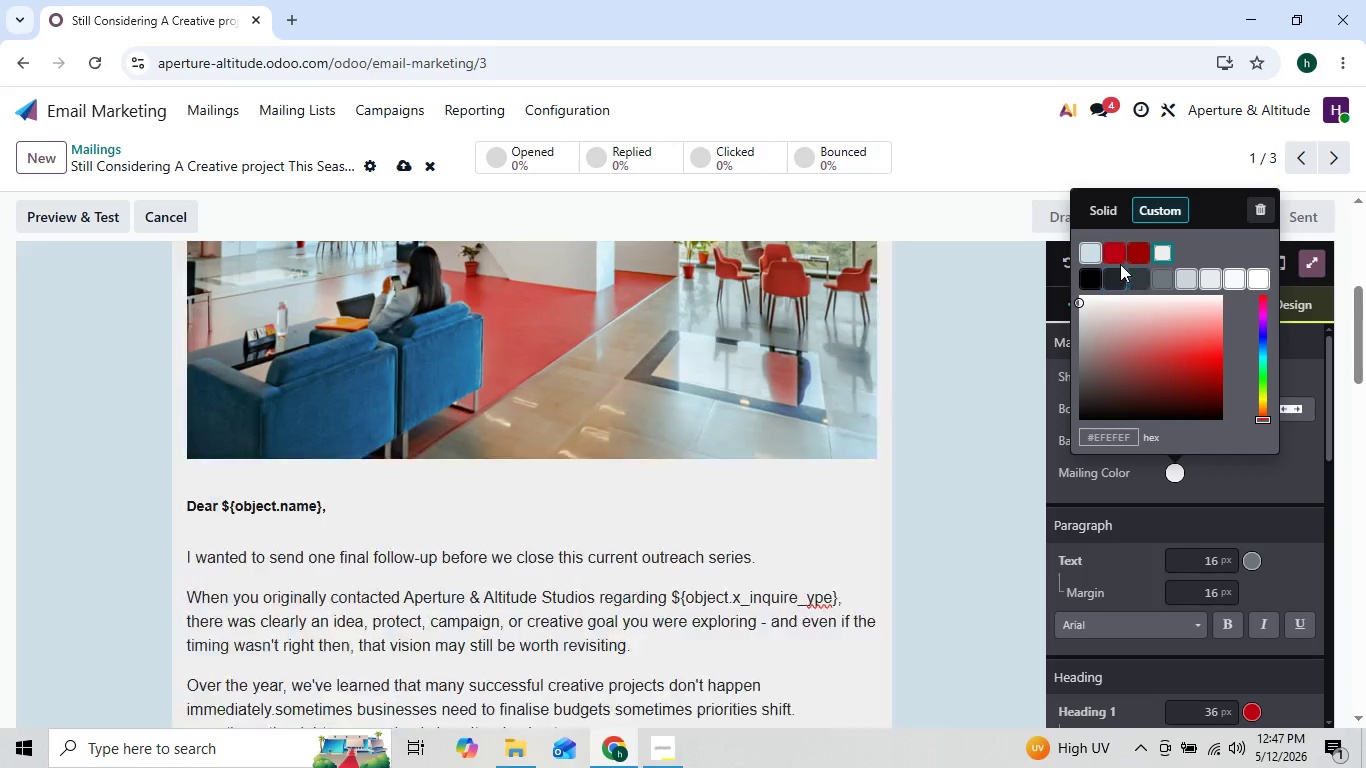 
left_click([1089, 251])
 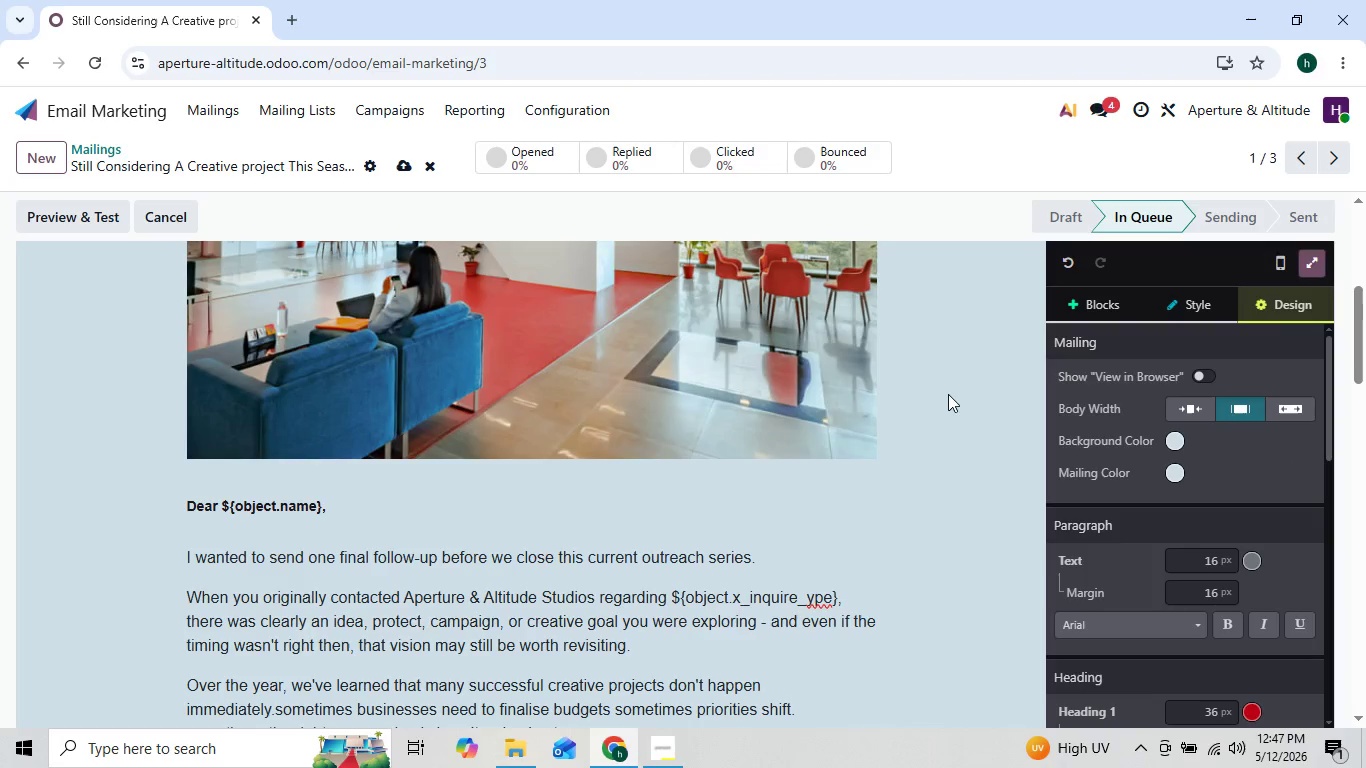 
left_click([946, 394])
 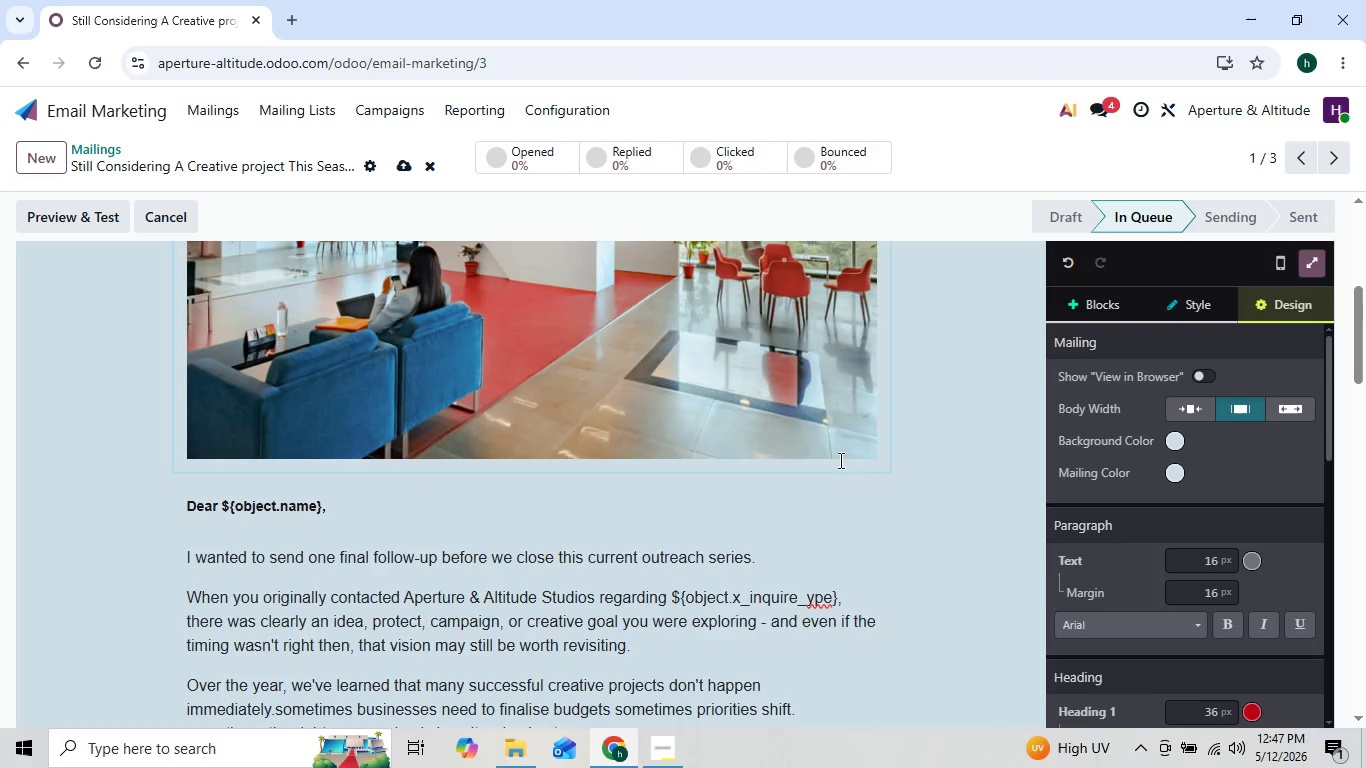 
left_click([836, 474])
 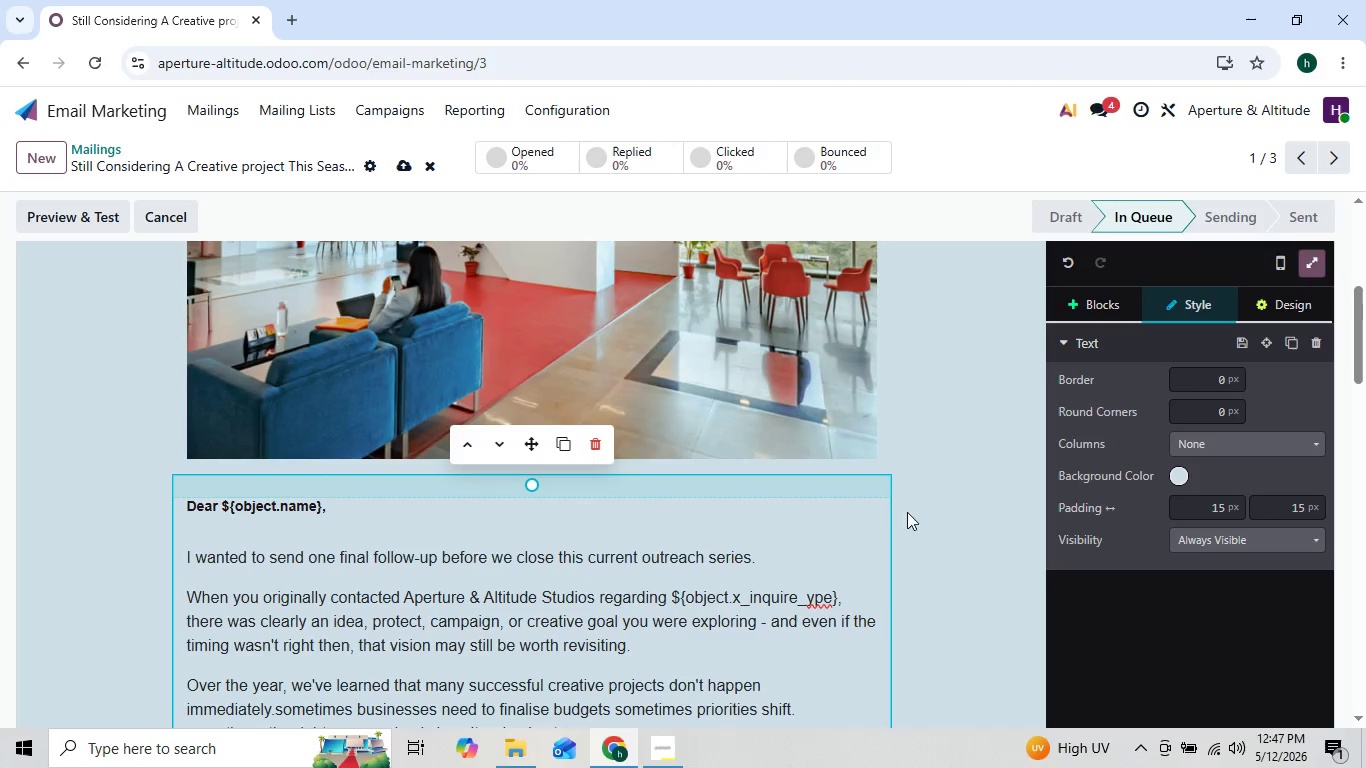 
left_click([943, 512])
 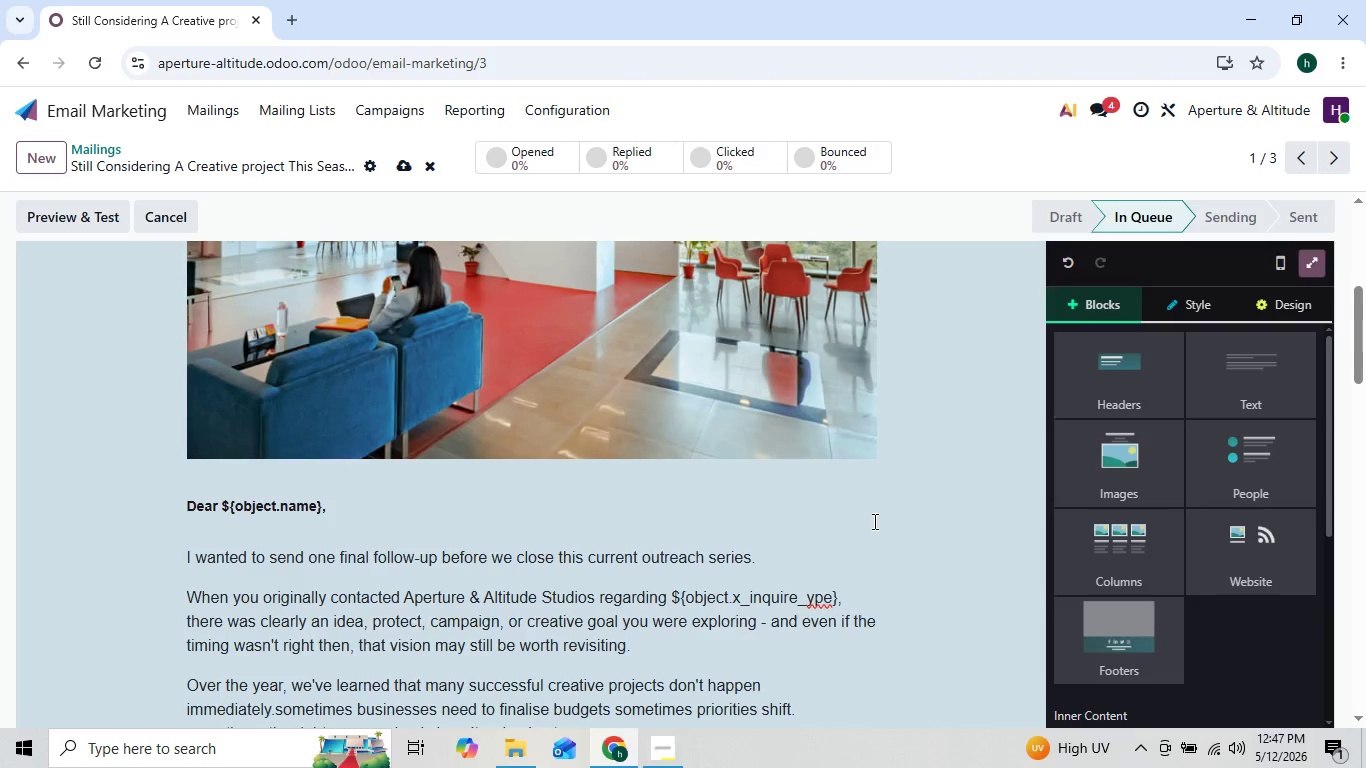 
mouse_move([1019, 427])
 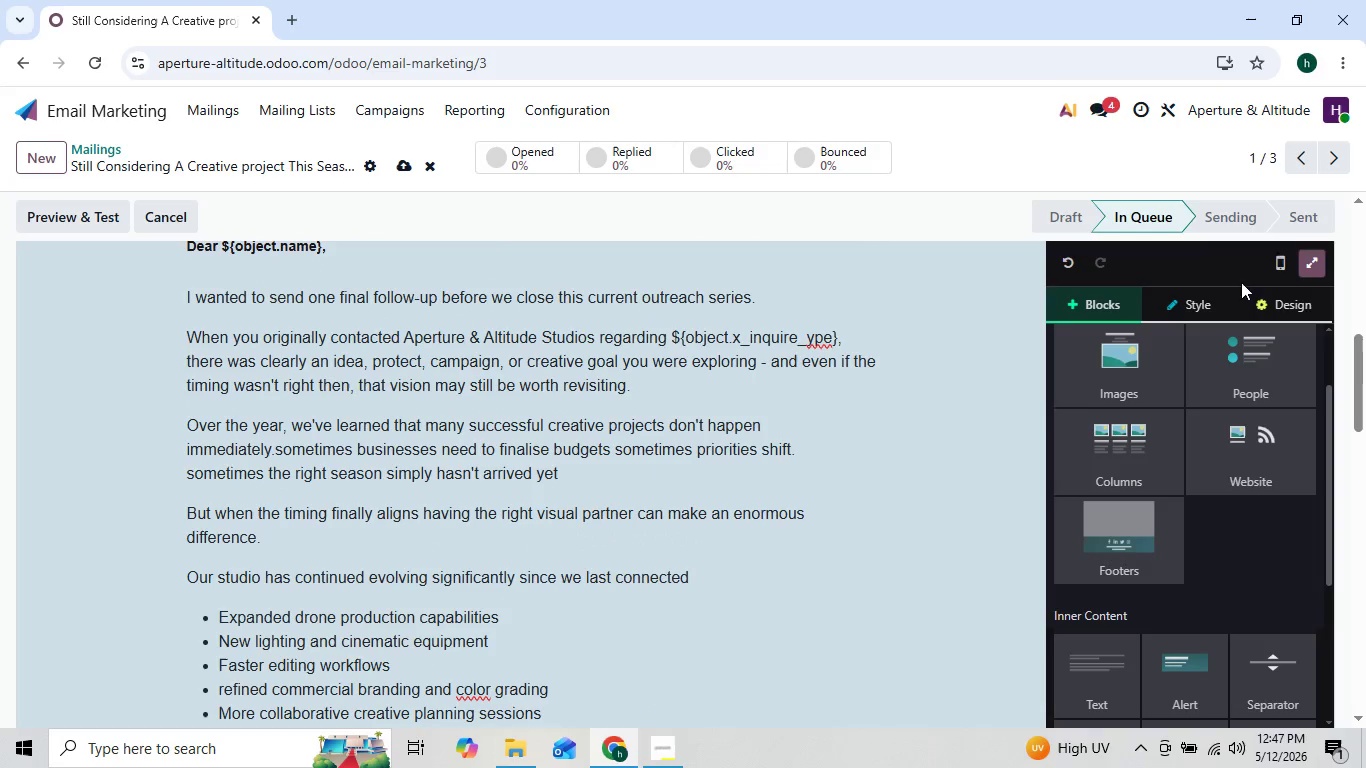 
left_click([1270, 311])
 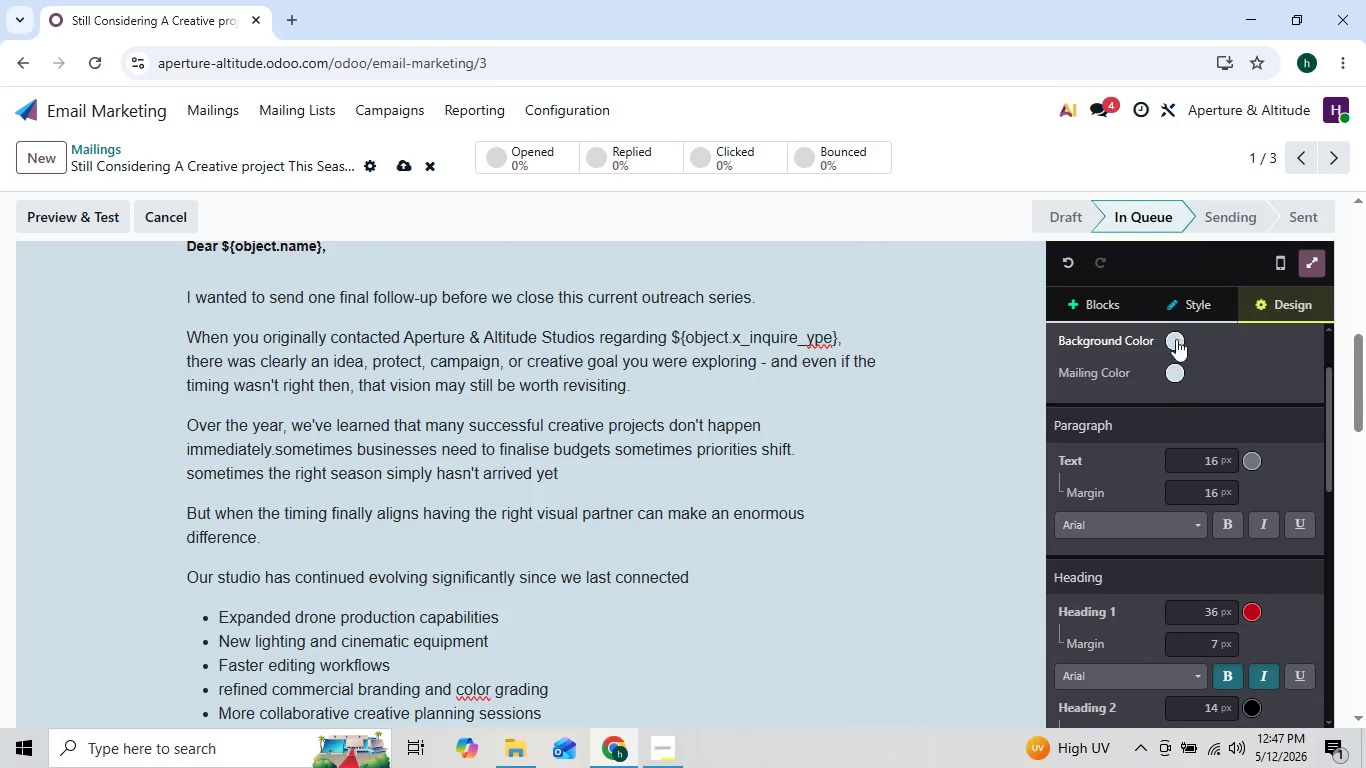 
mouse_move([1174, 440])
 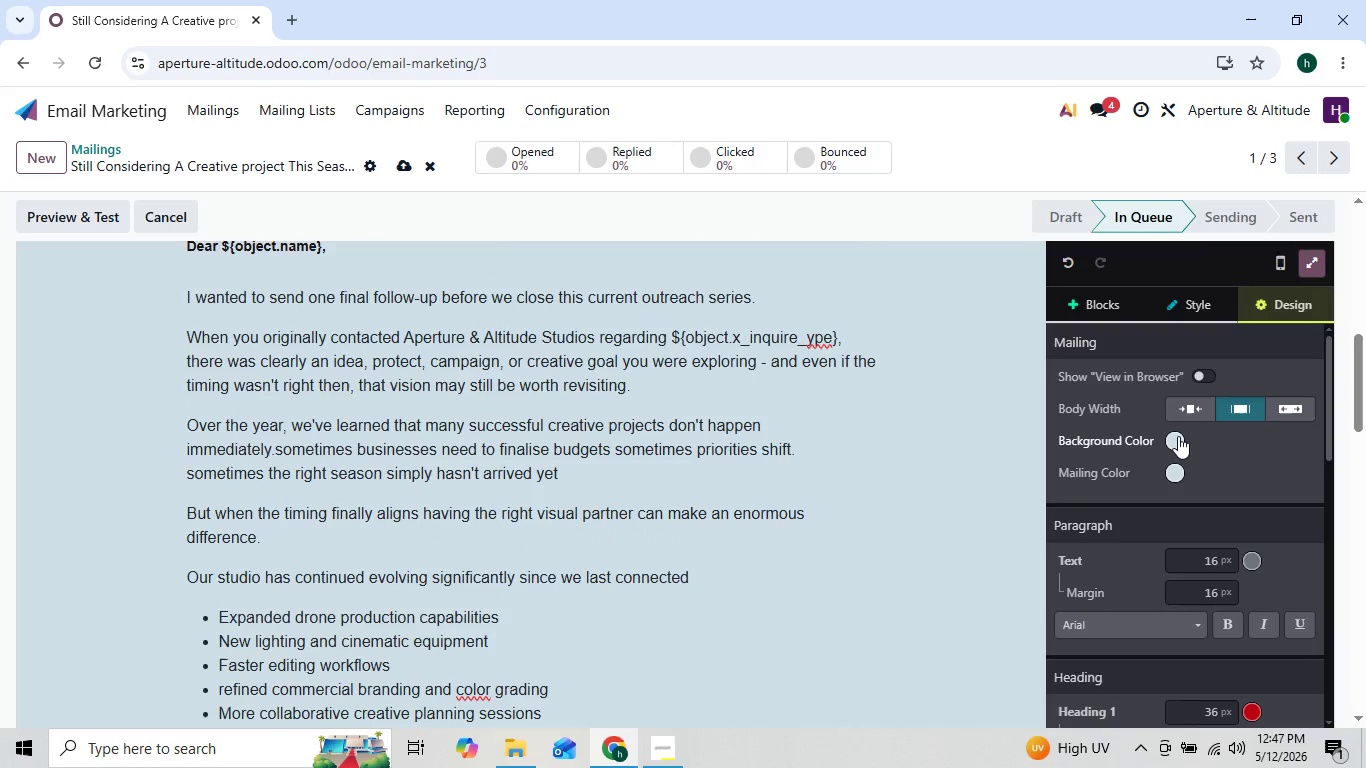 
left_click([1178, 436])
 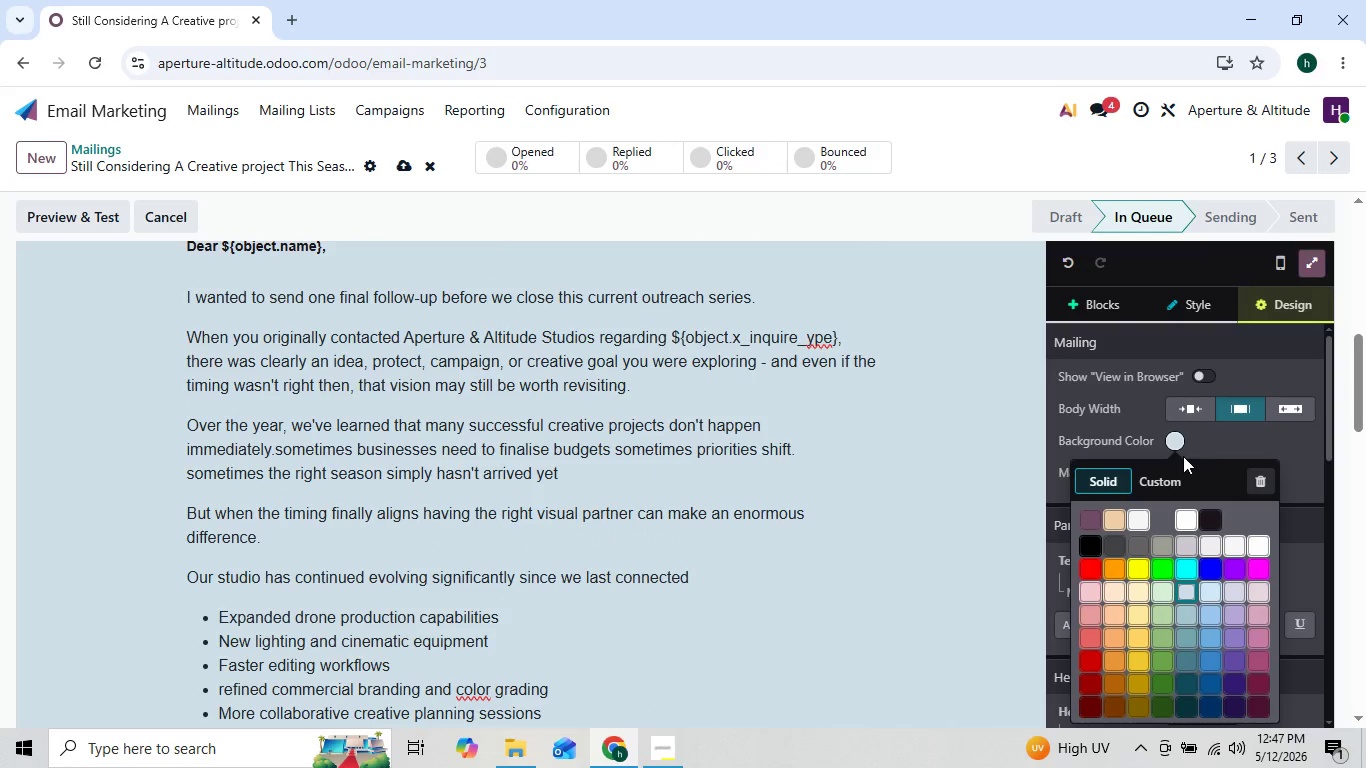 
left_click([1208, 438])
 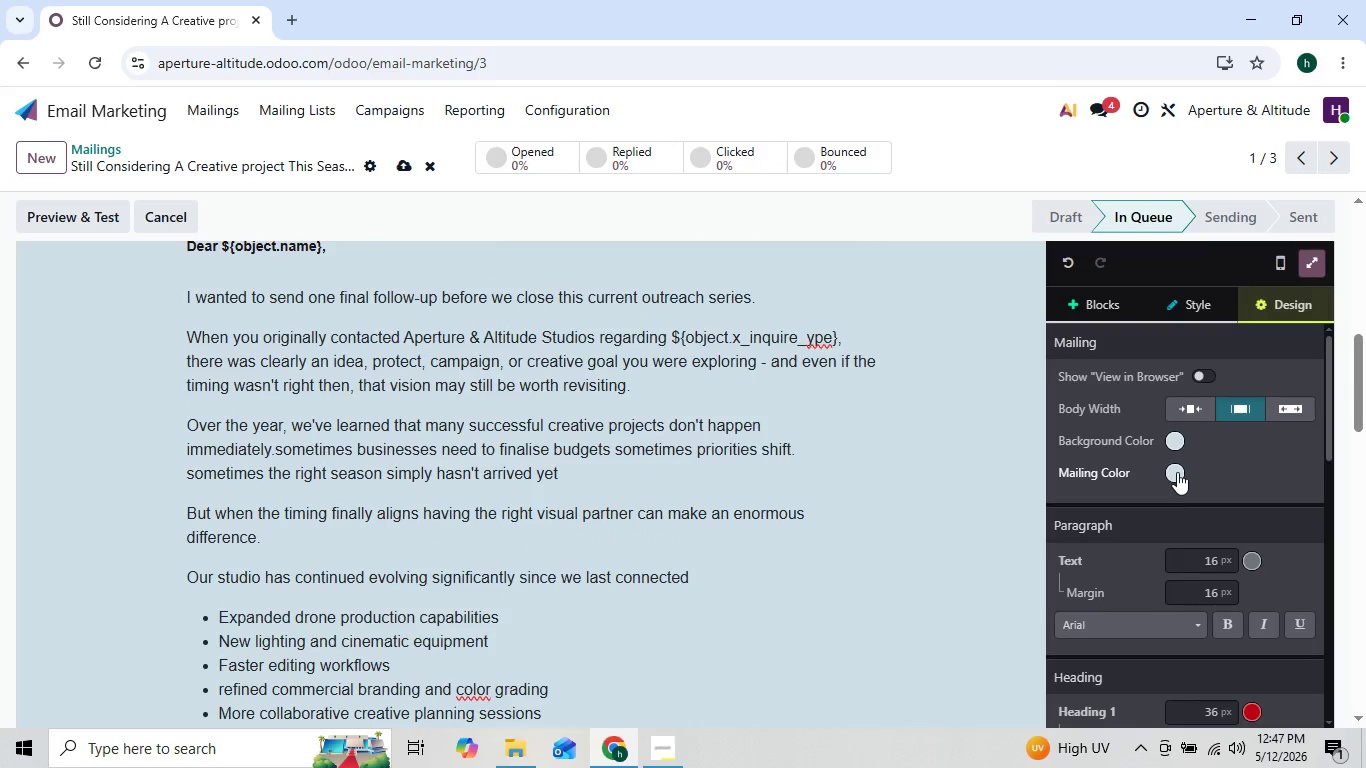 
left_click([1177, 472])
 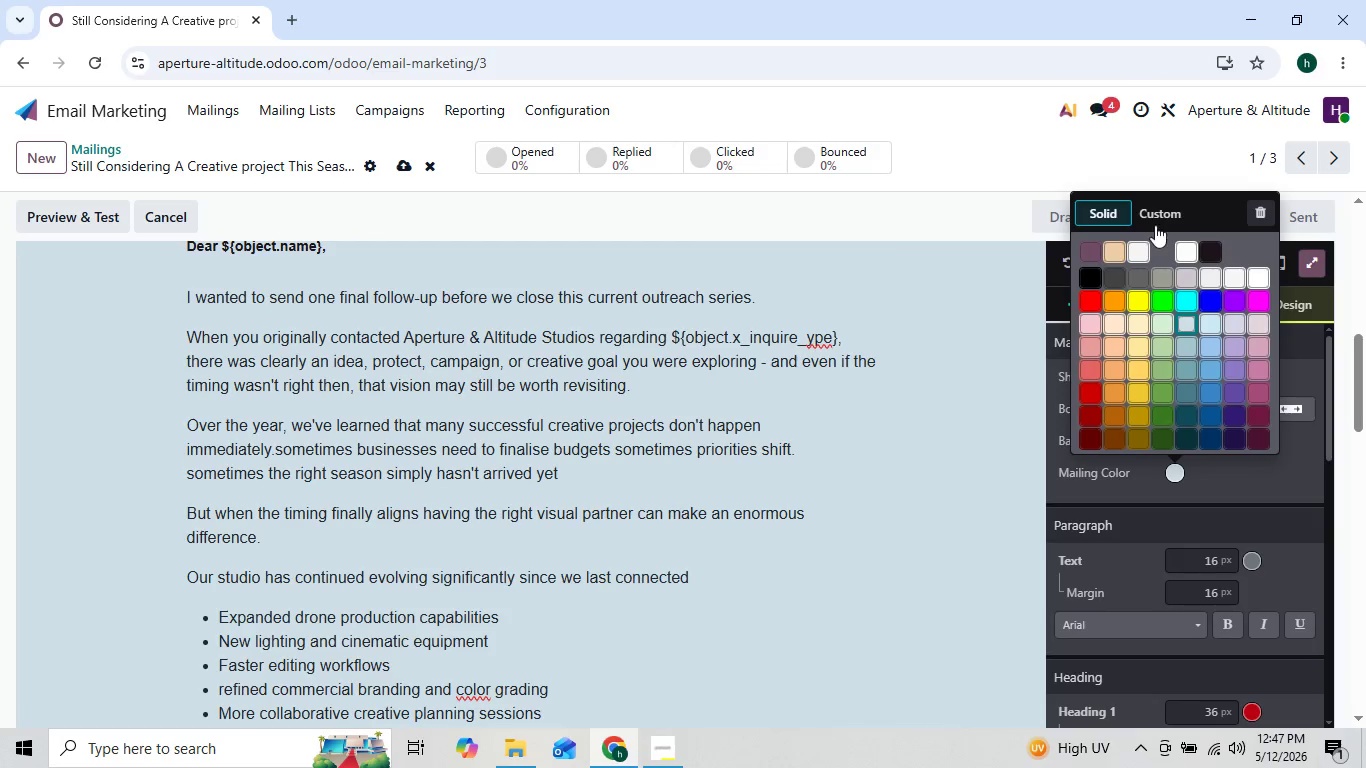 
left_click([1155, 213])
 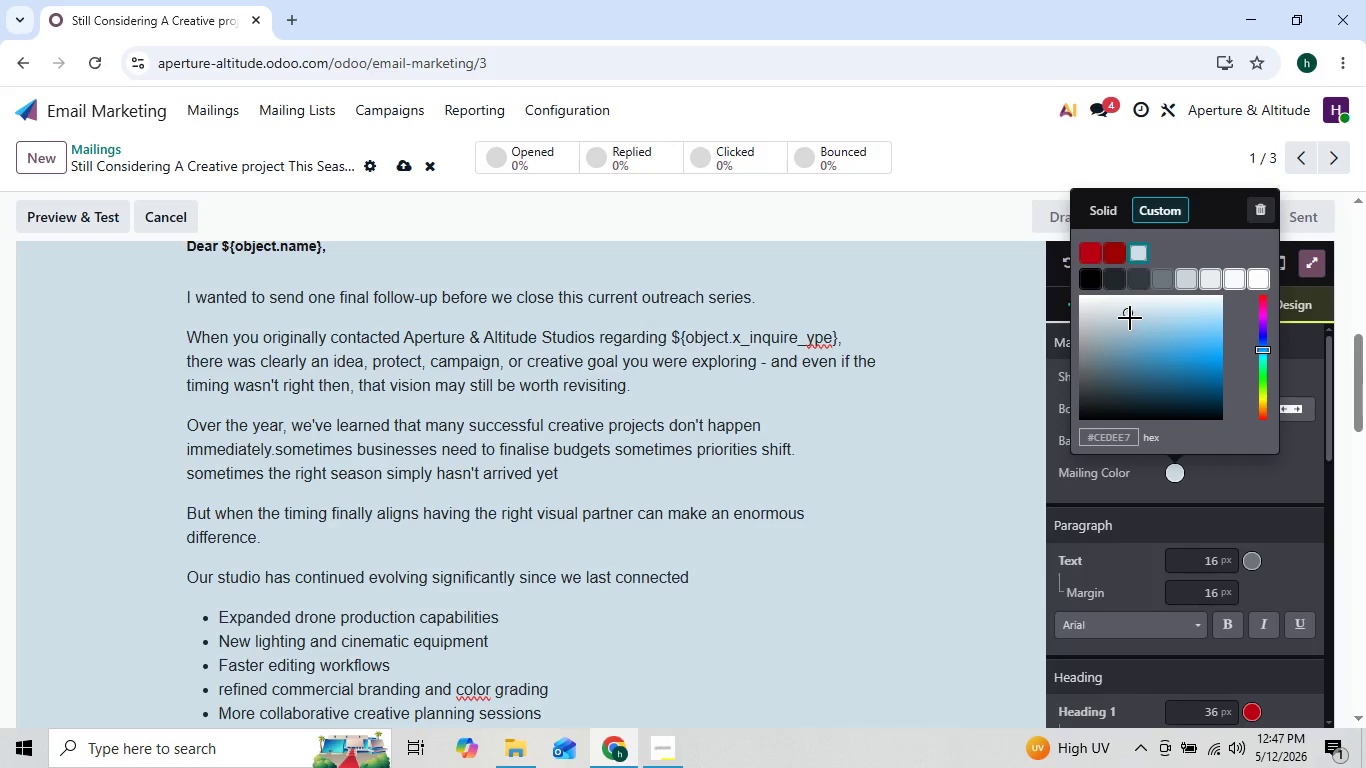 
left_click_drag(start_coordinate=[1130, 313], to_coordinate=[1144, 321])
 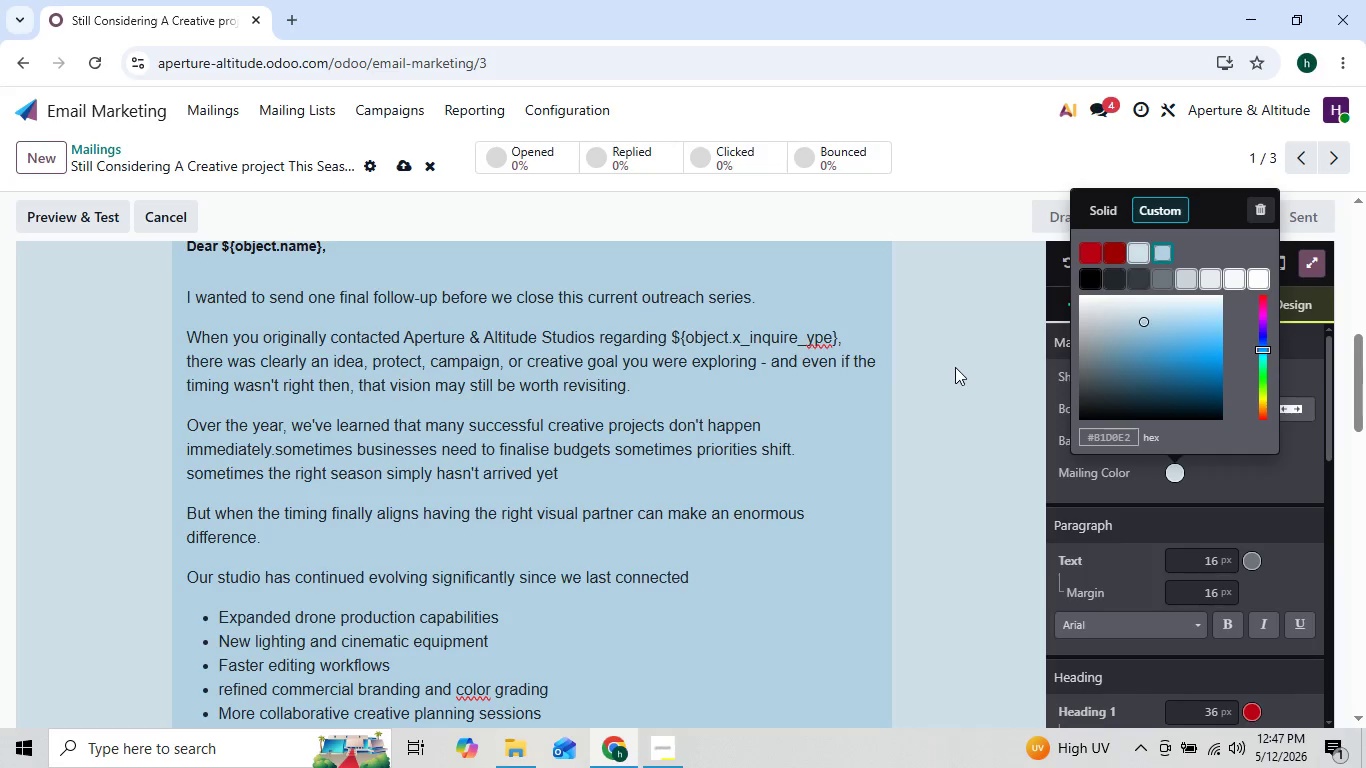 
left_click([955, 367])
 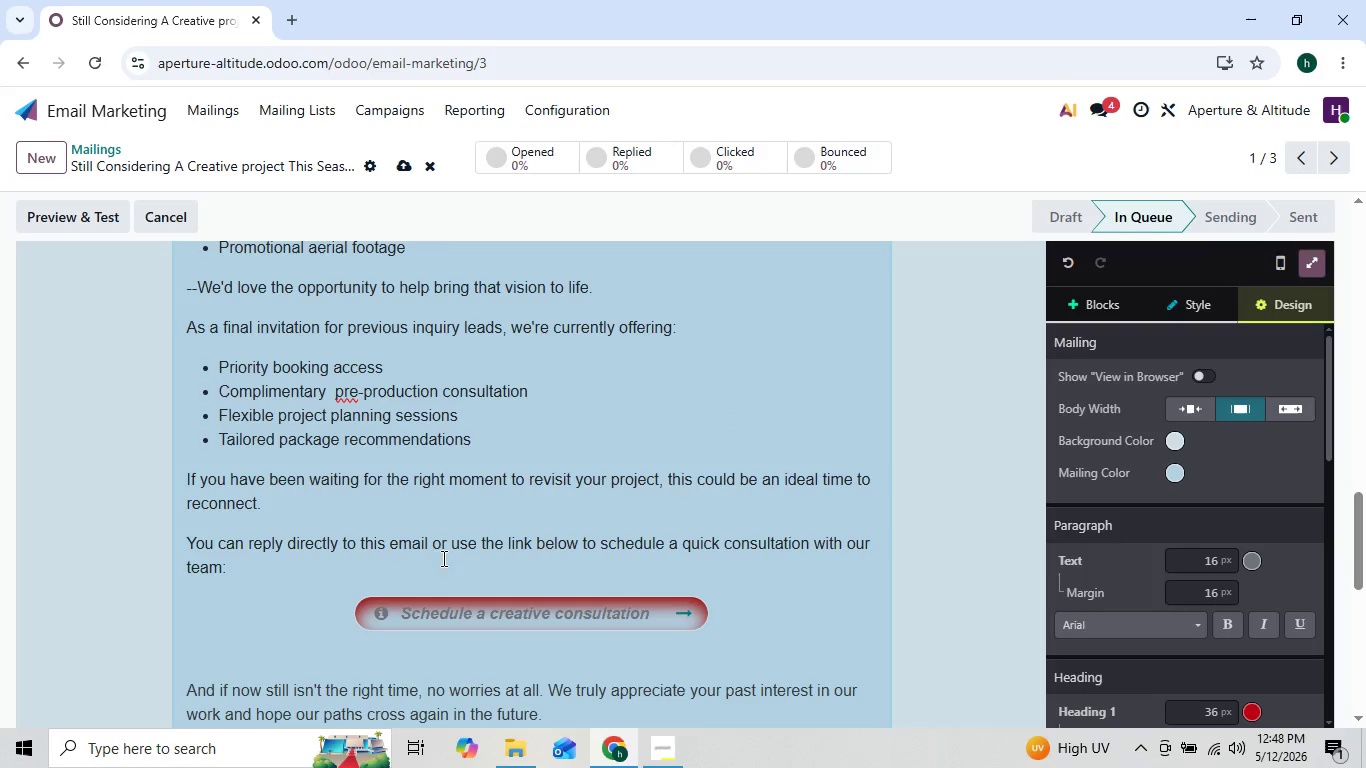 
left_click_drag(start_coordinate=[401, 610], to_coordinate=[660, 604])
 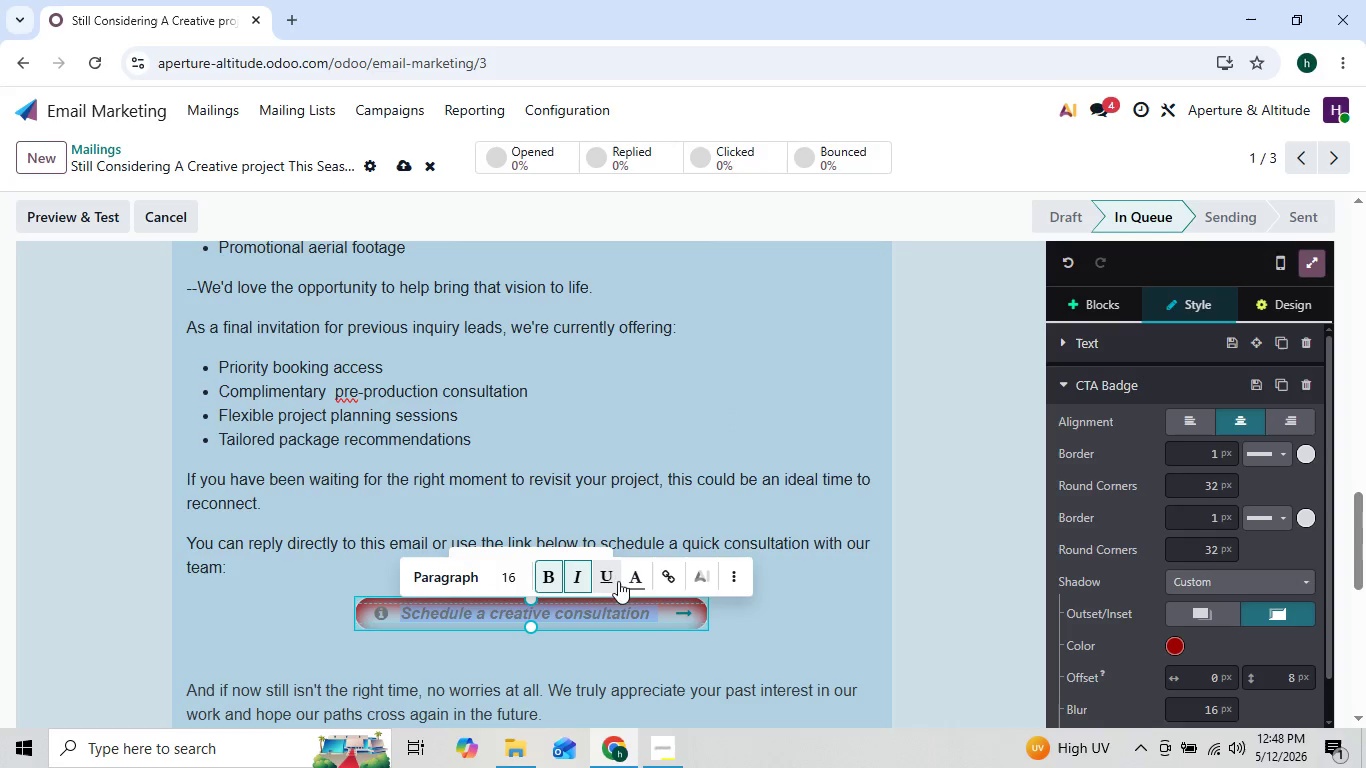 
left_click([635, 586])
 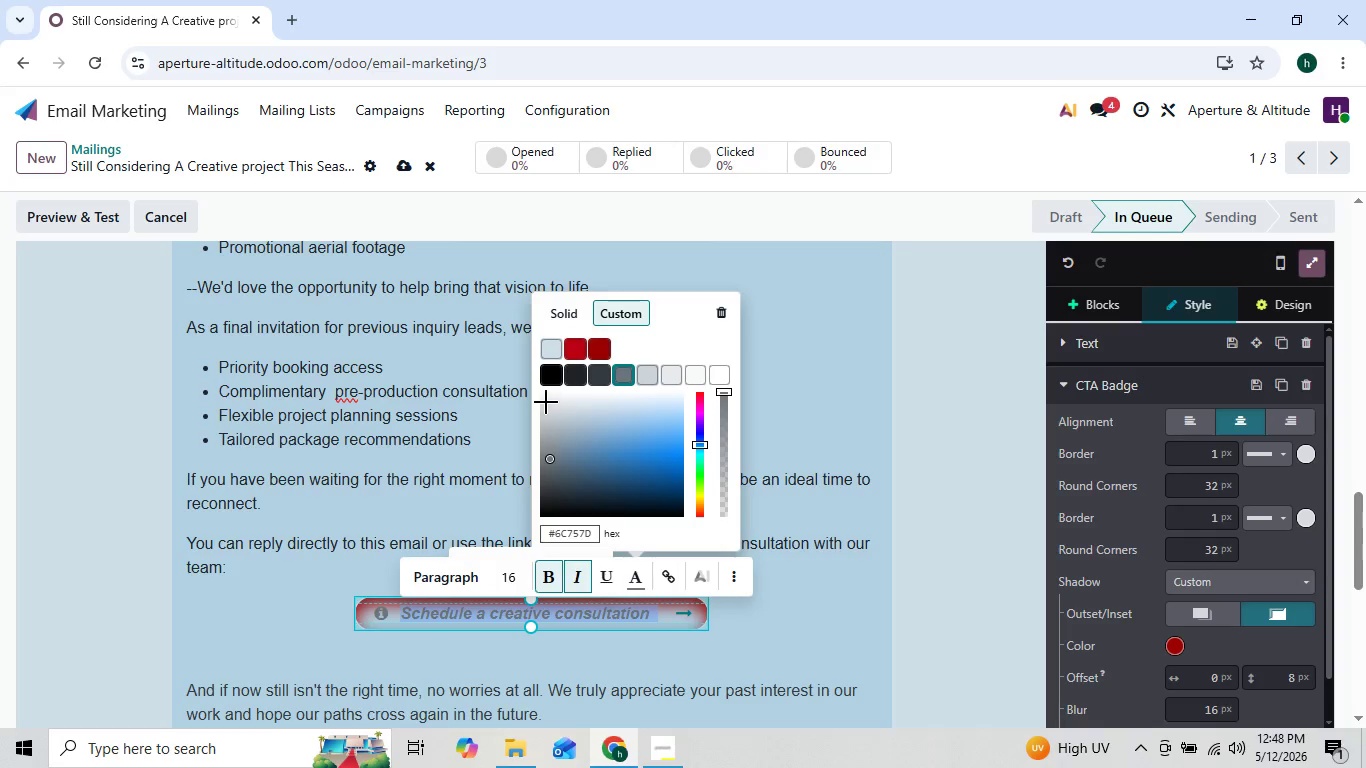 
left_click([552, 369])
 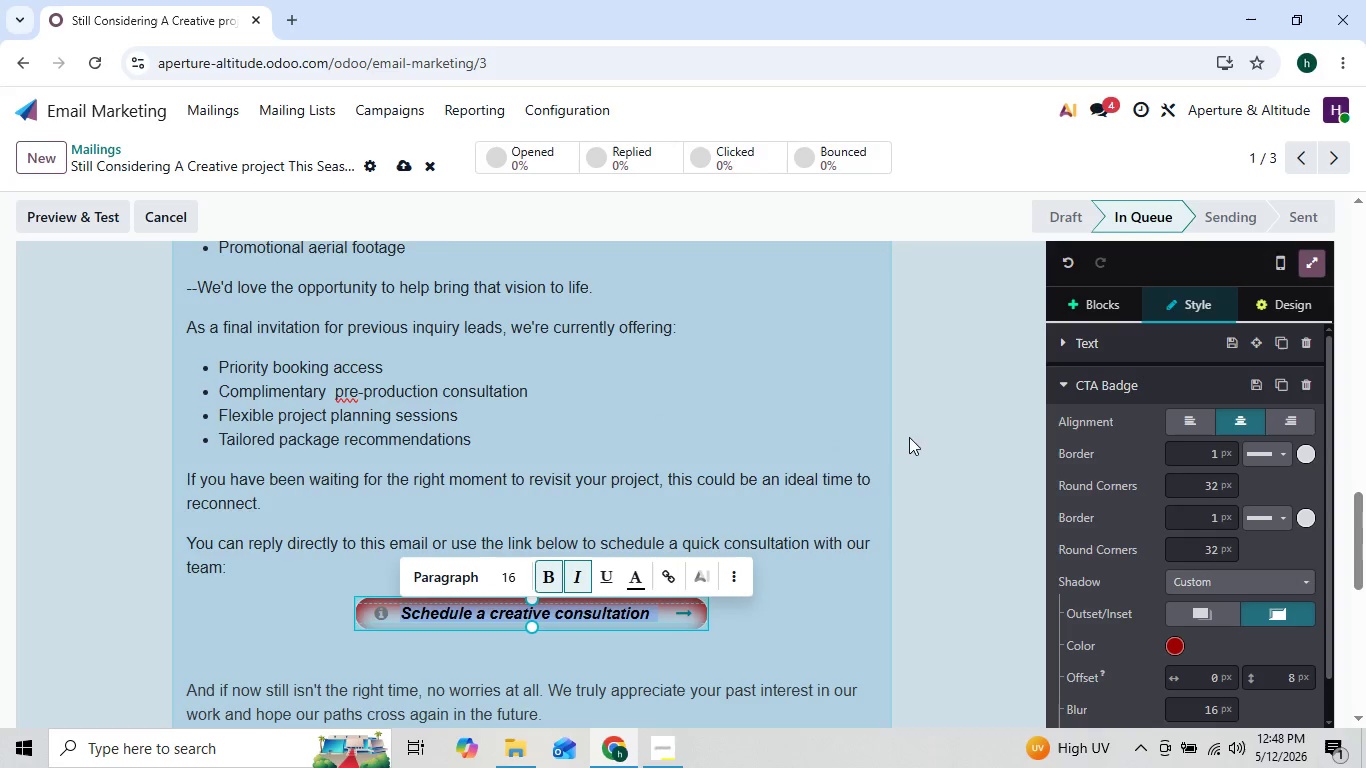 
left_click([937, 451])
 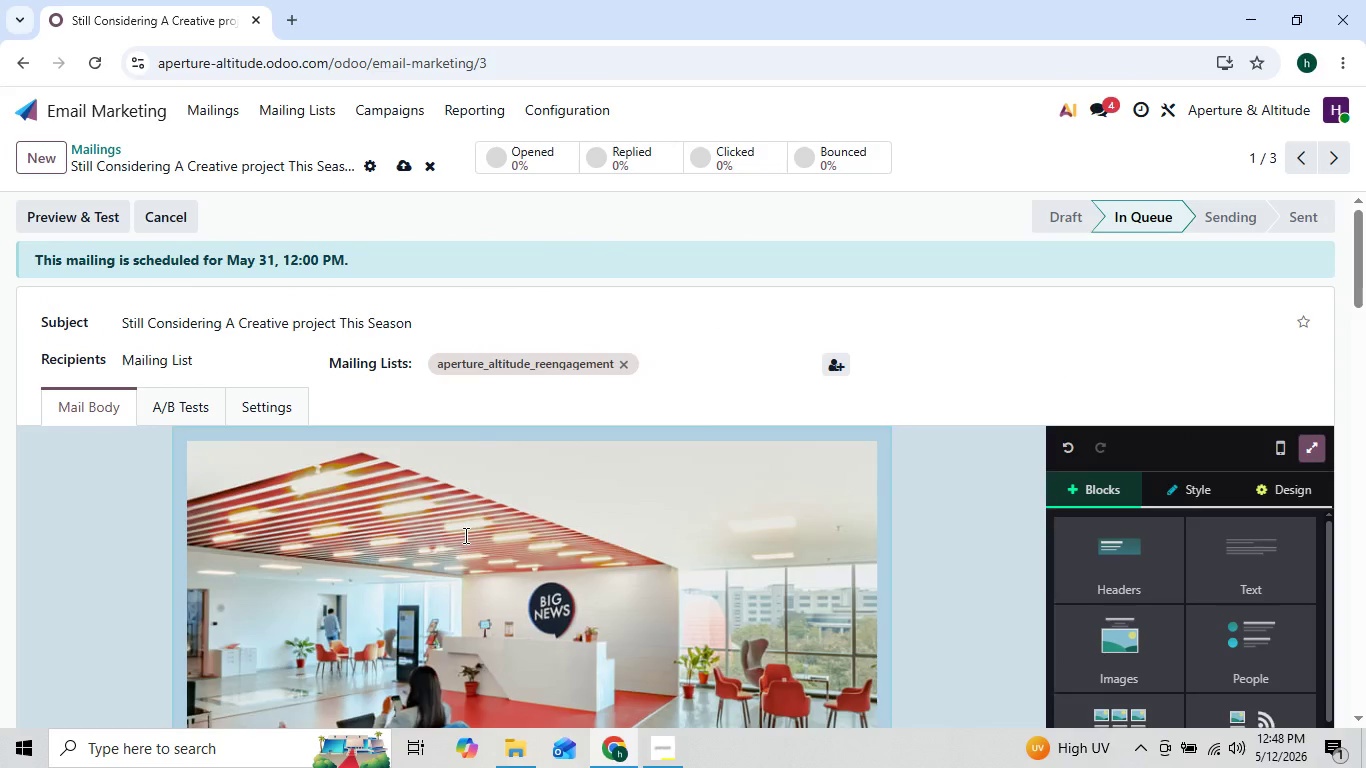 
wait(9.94)
 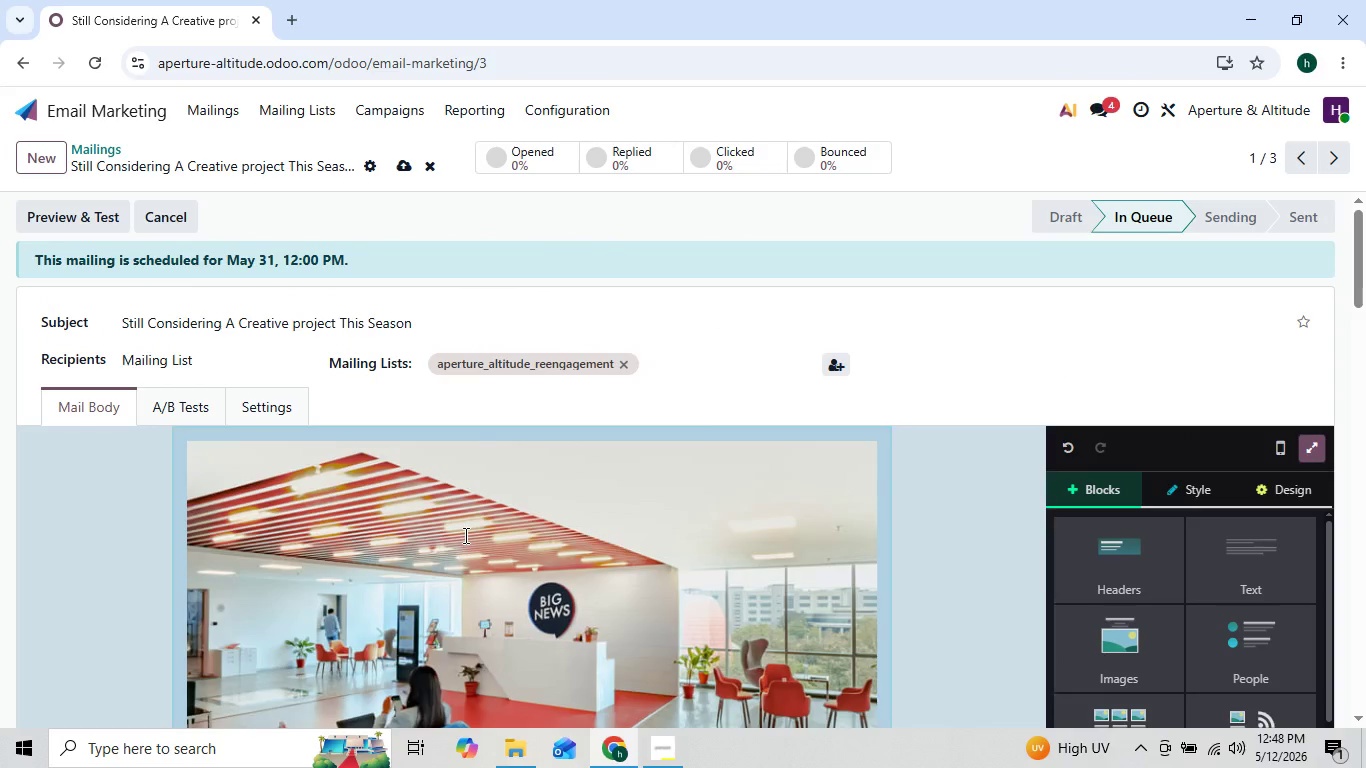 
left_click([227, 111])
 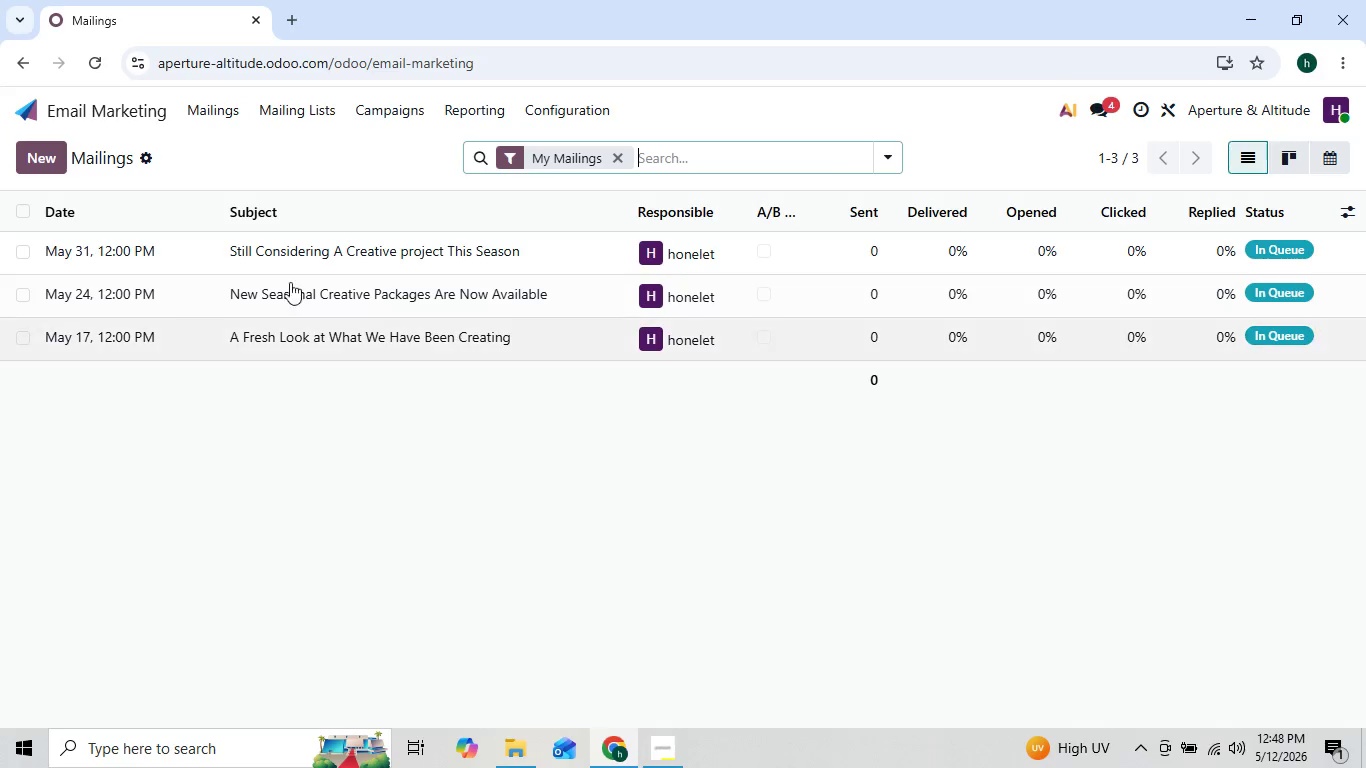 
wait(5.62)
 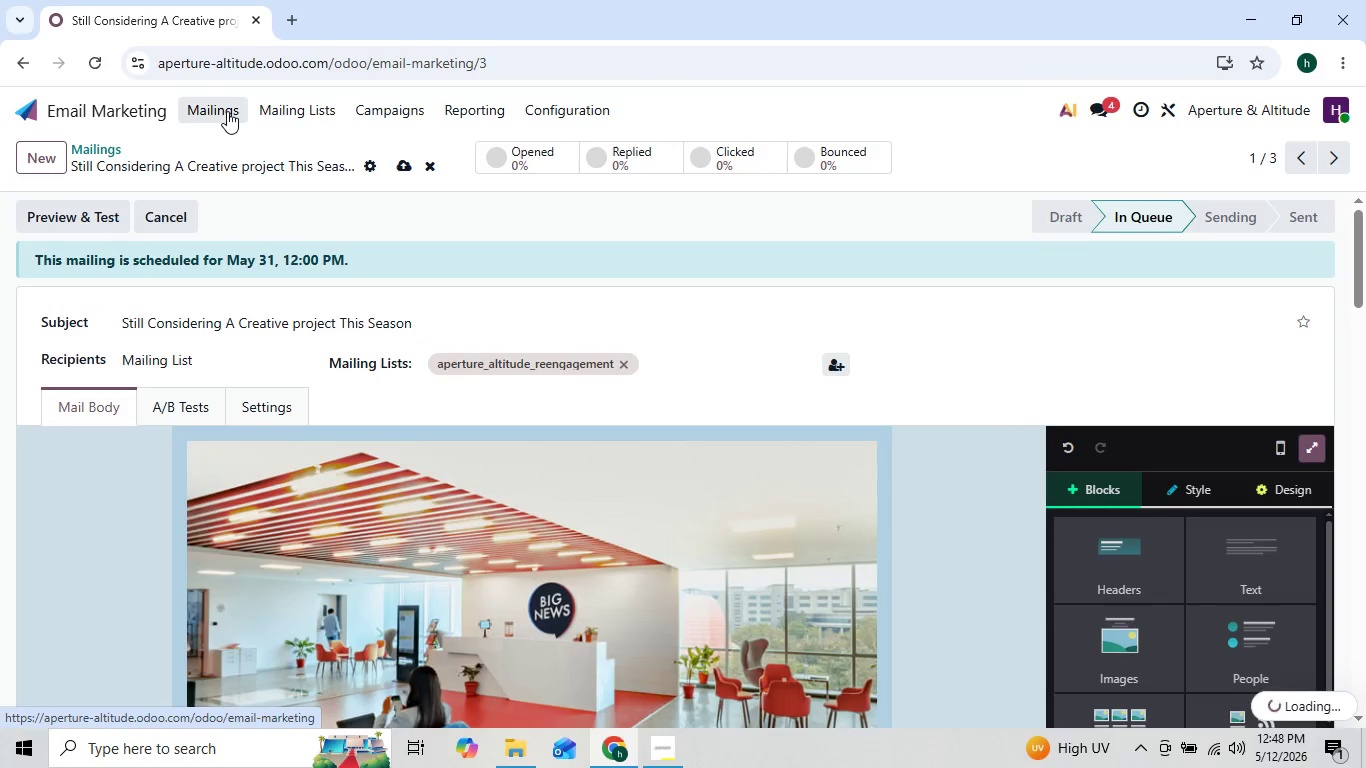 
left_click([289, 112])
 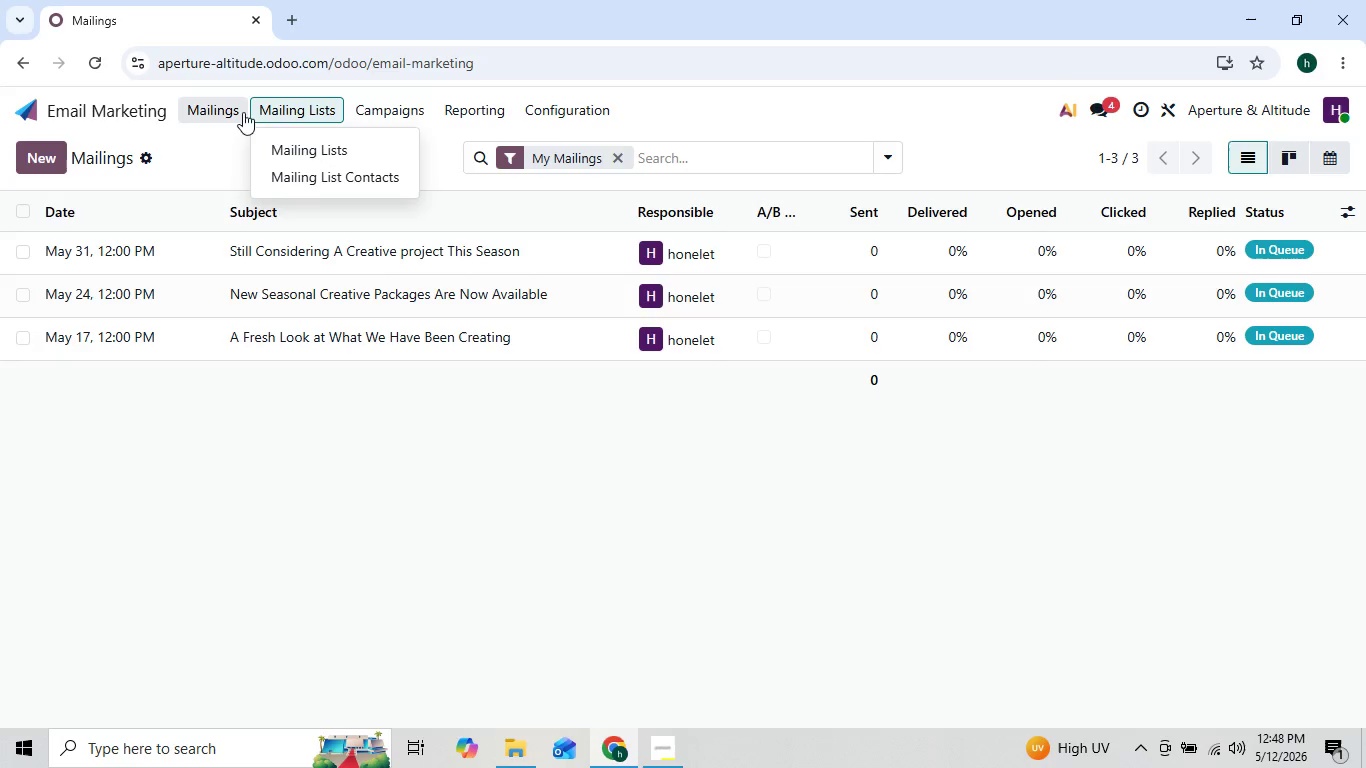 
left_click([239, 110])
 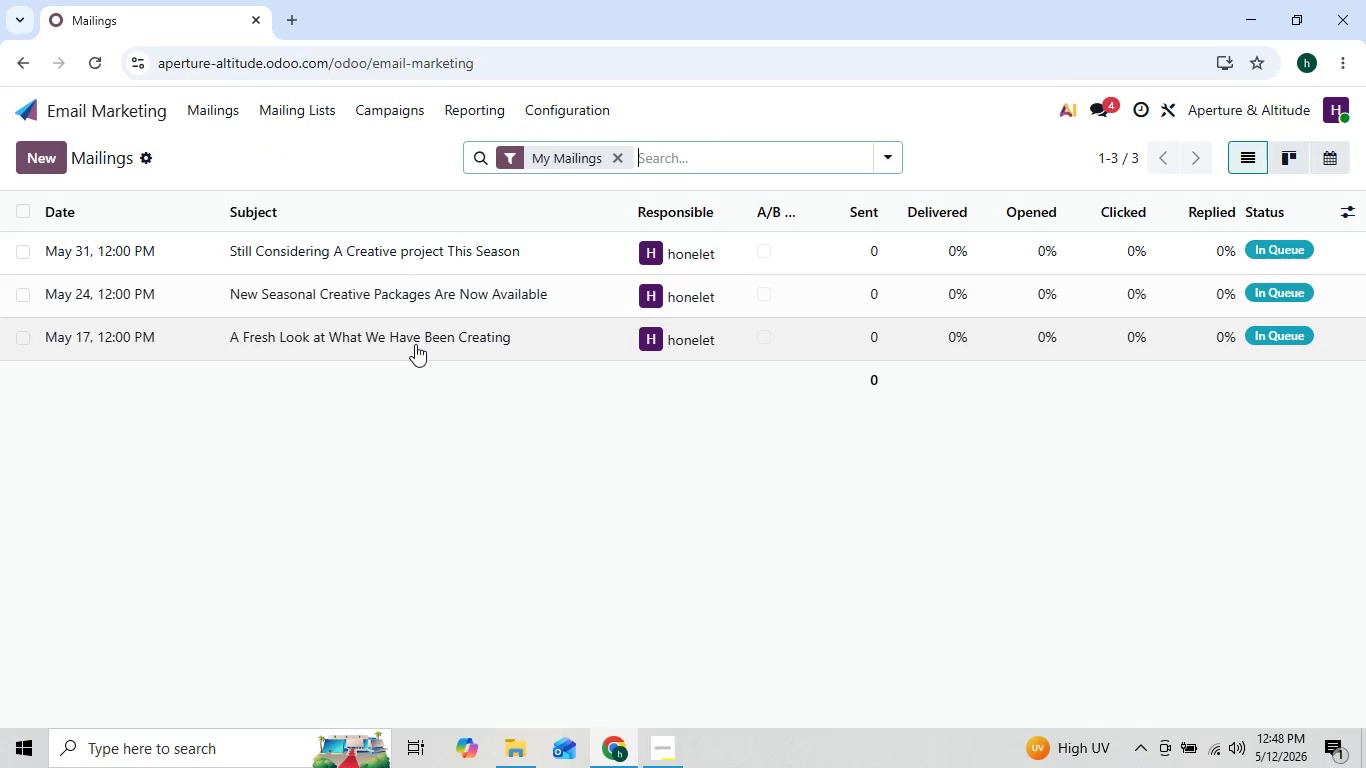 
left_click([450, 382])
 